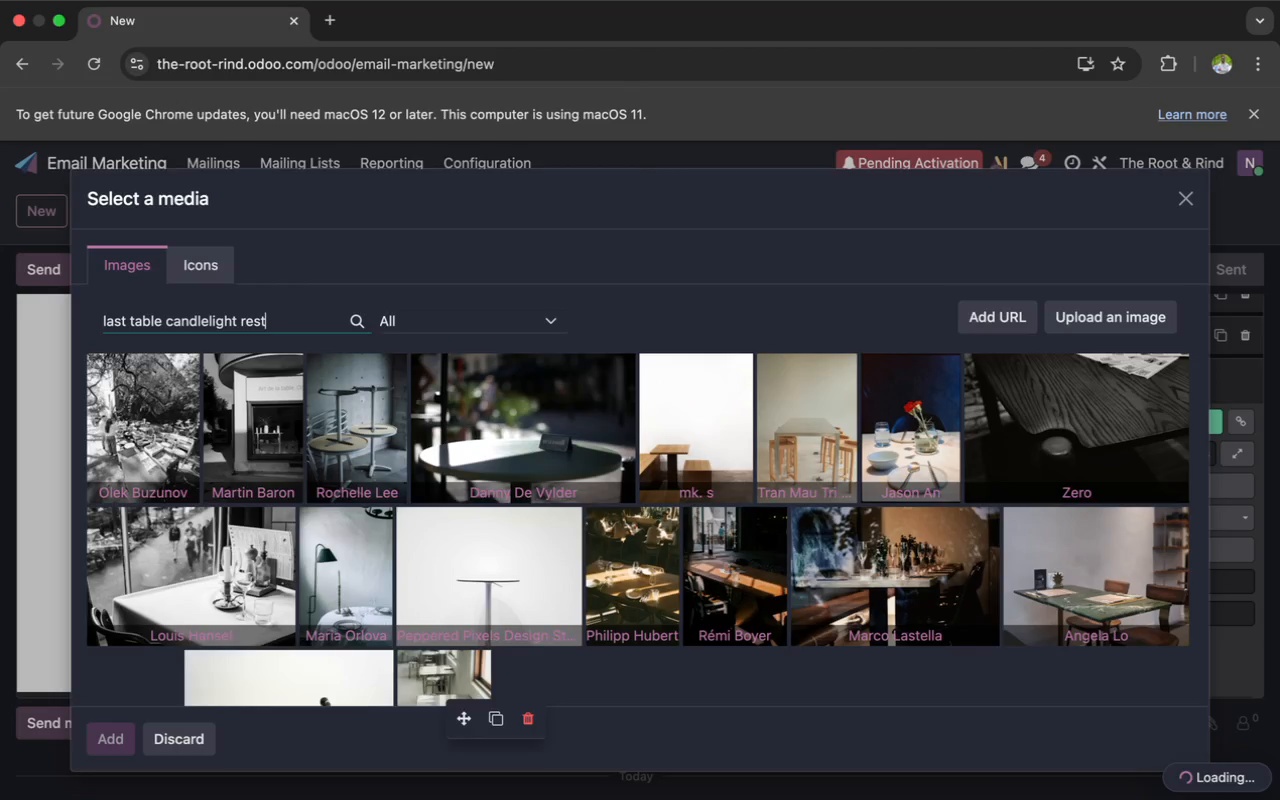 
type(aurant)
 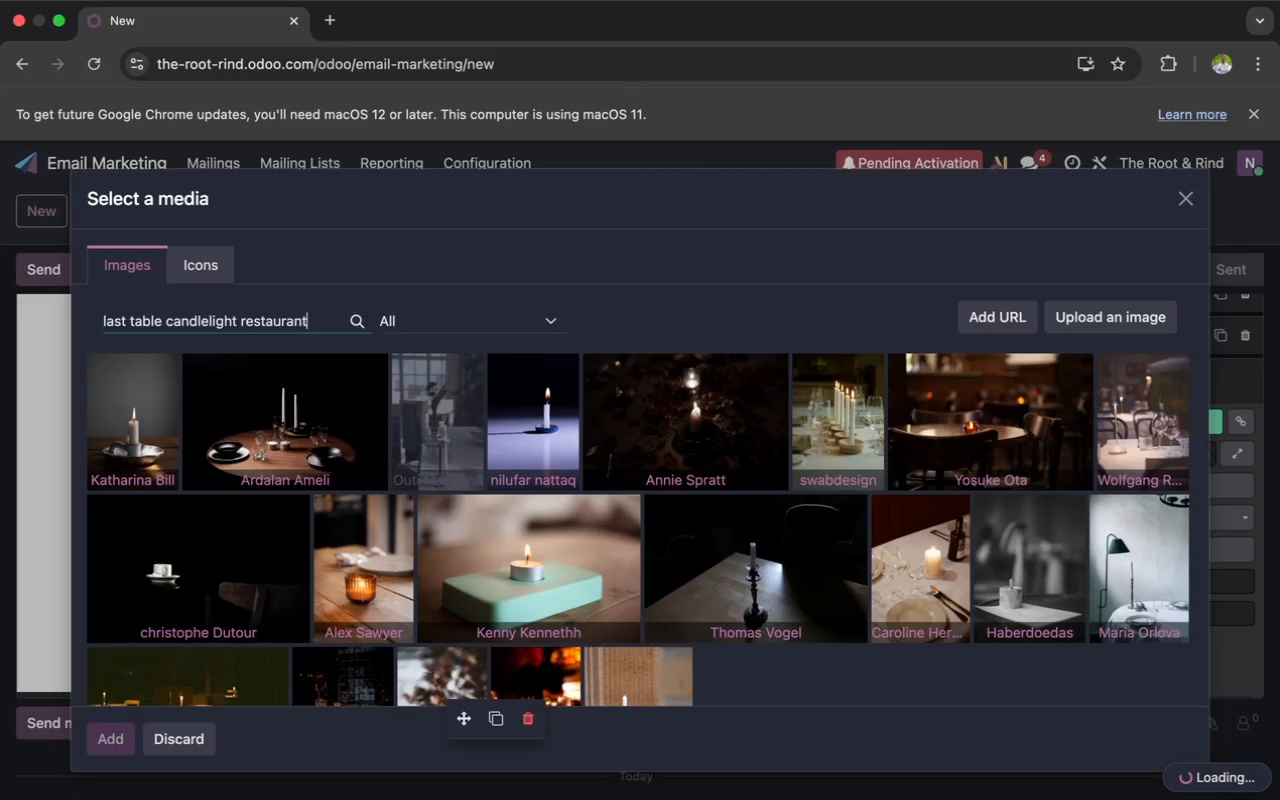 
wait(15.54)
 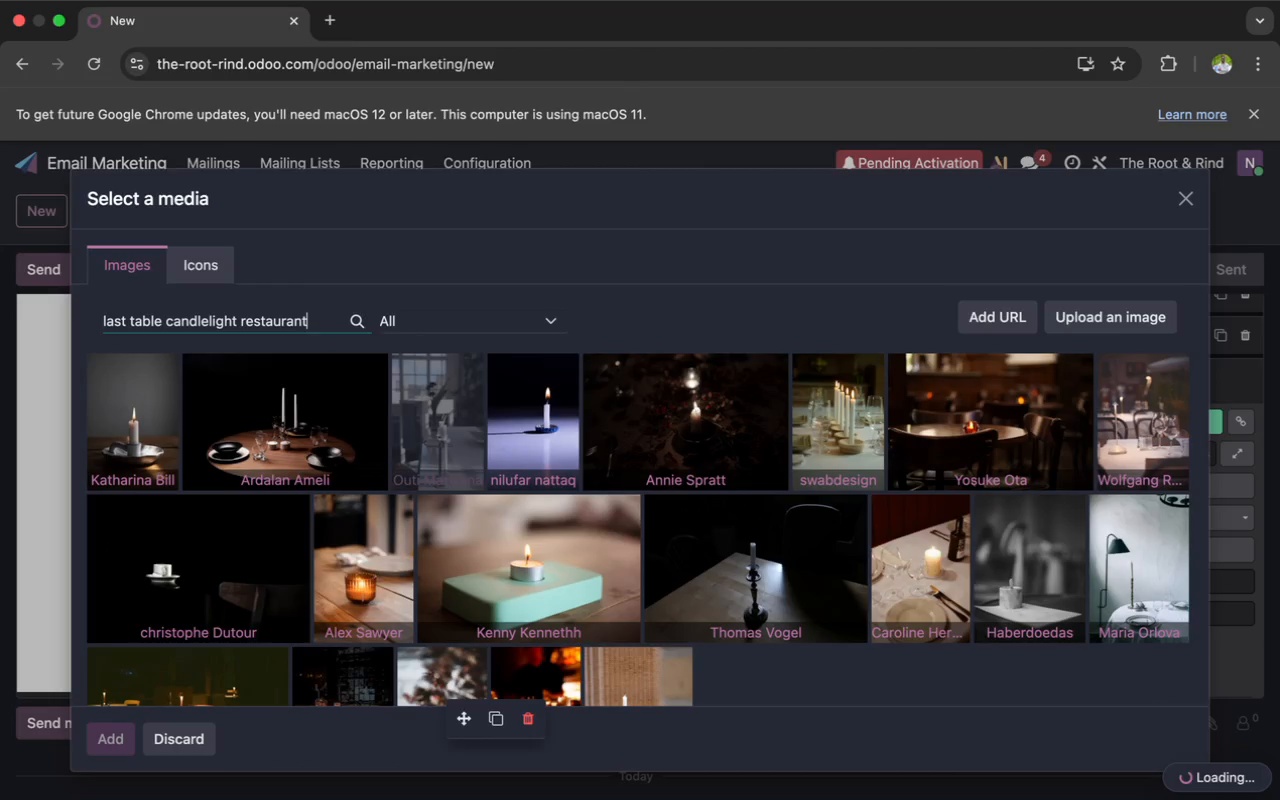 
scroll: coordinate [682, 543], scroll_direction: down, amount: 6.0
 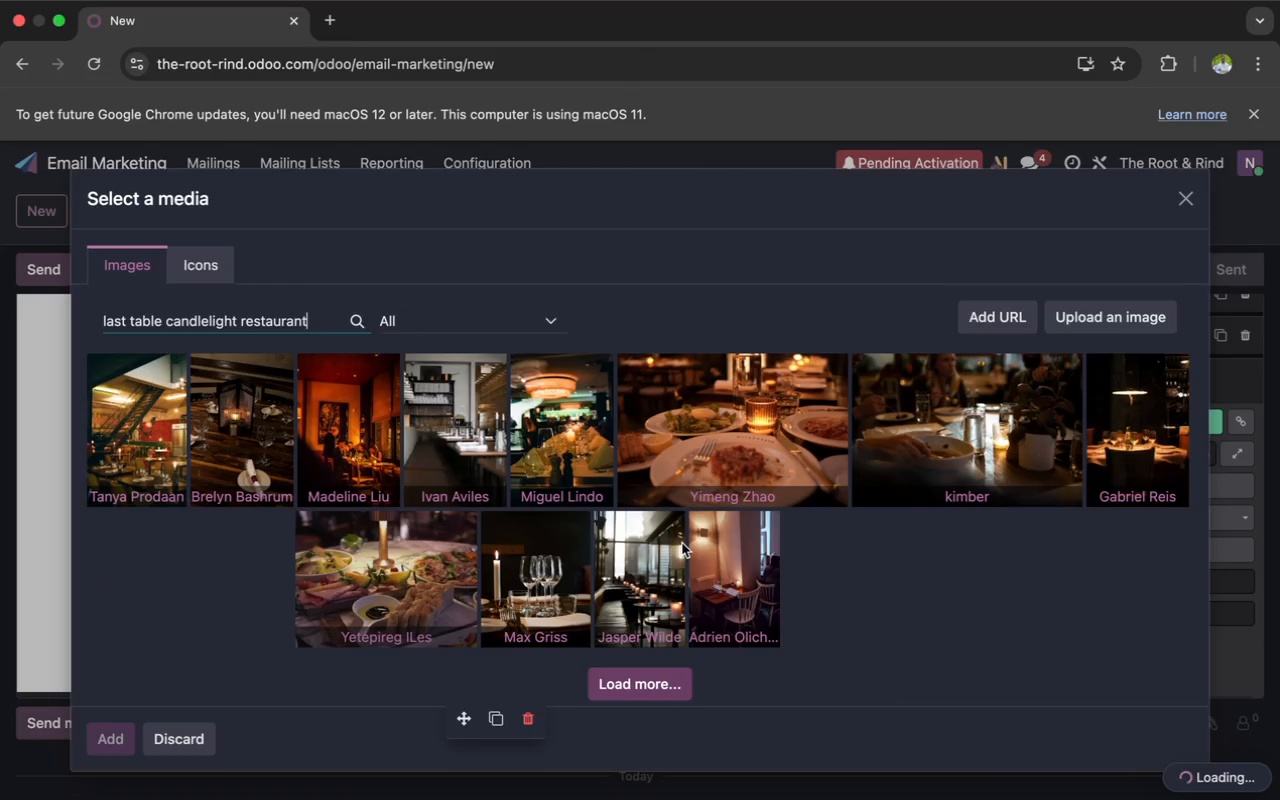 
wait(15.16)
 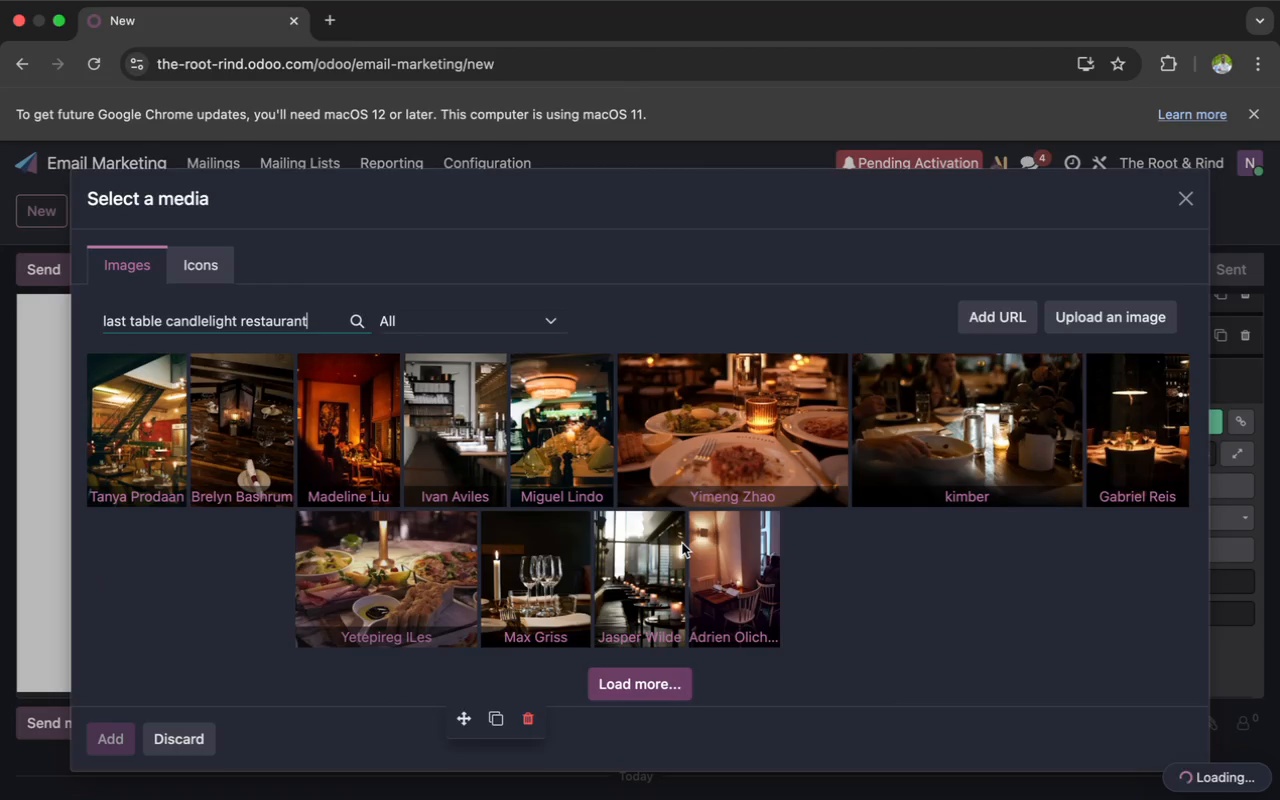 
mouse_move([459, 513])
 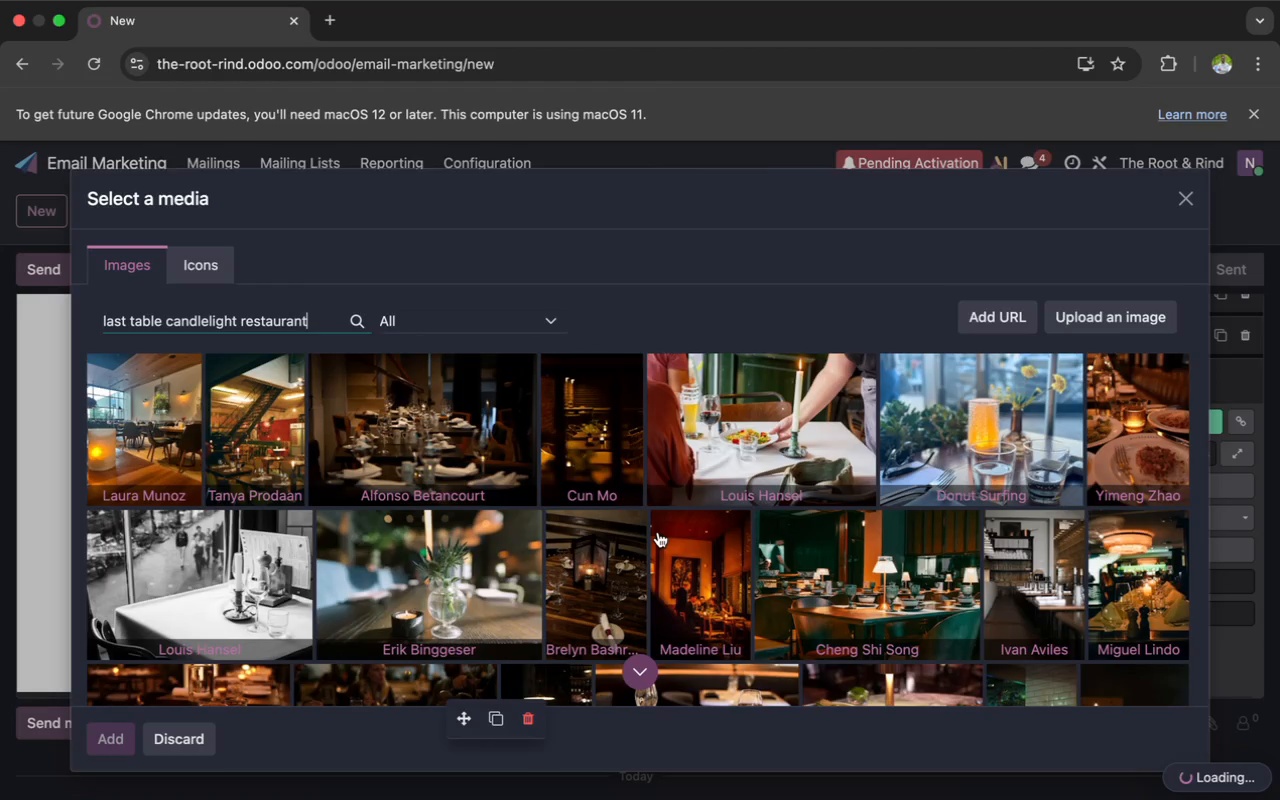 
scroll: coordinate [658, 532], scroll_direction: down, amount: 9.0
 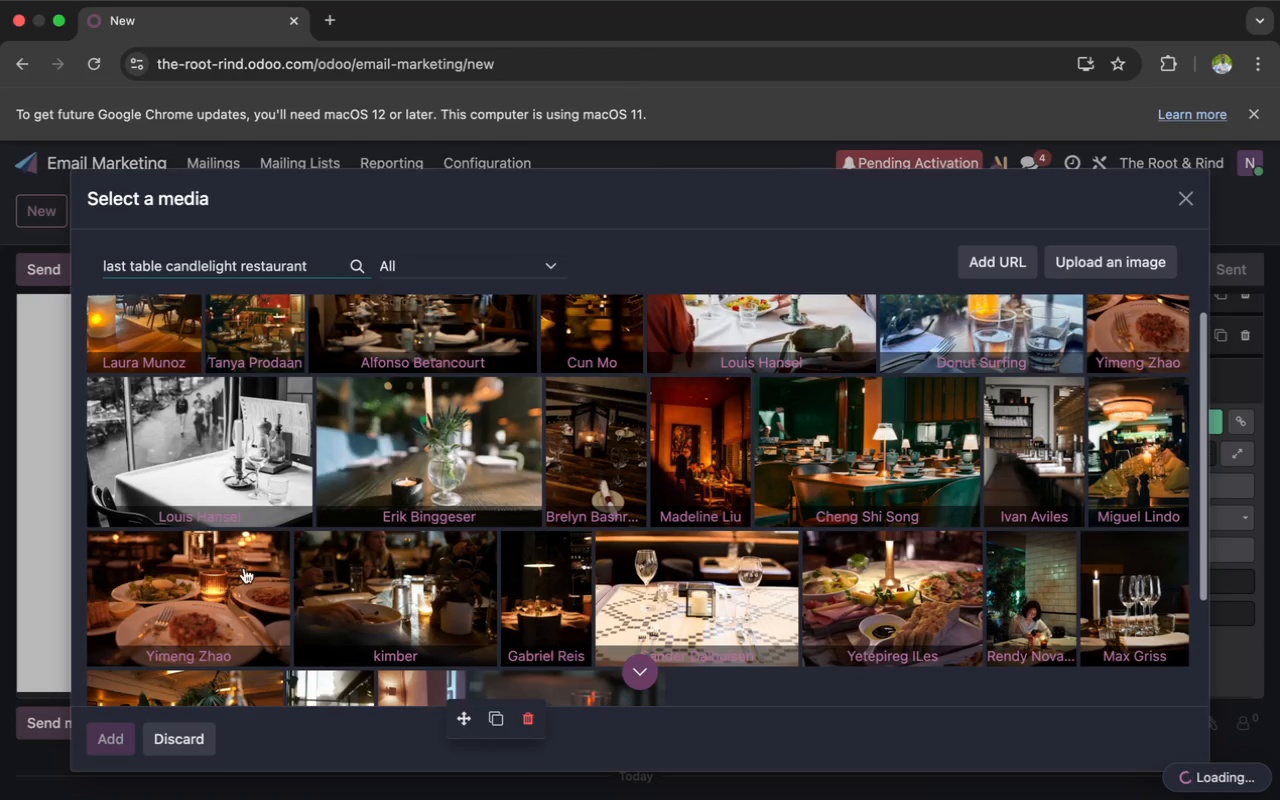 
left_click([222, 566])
 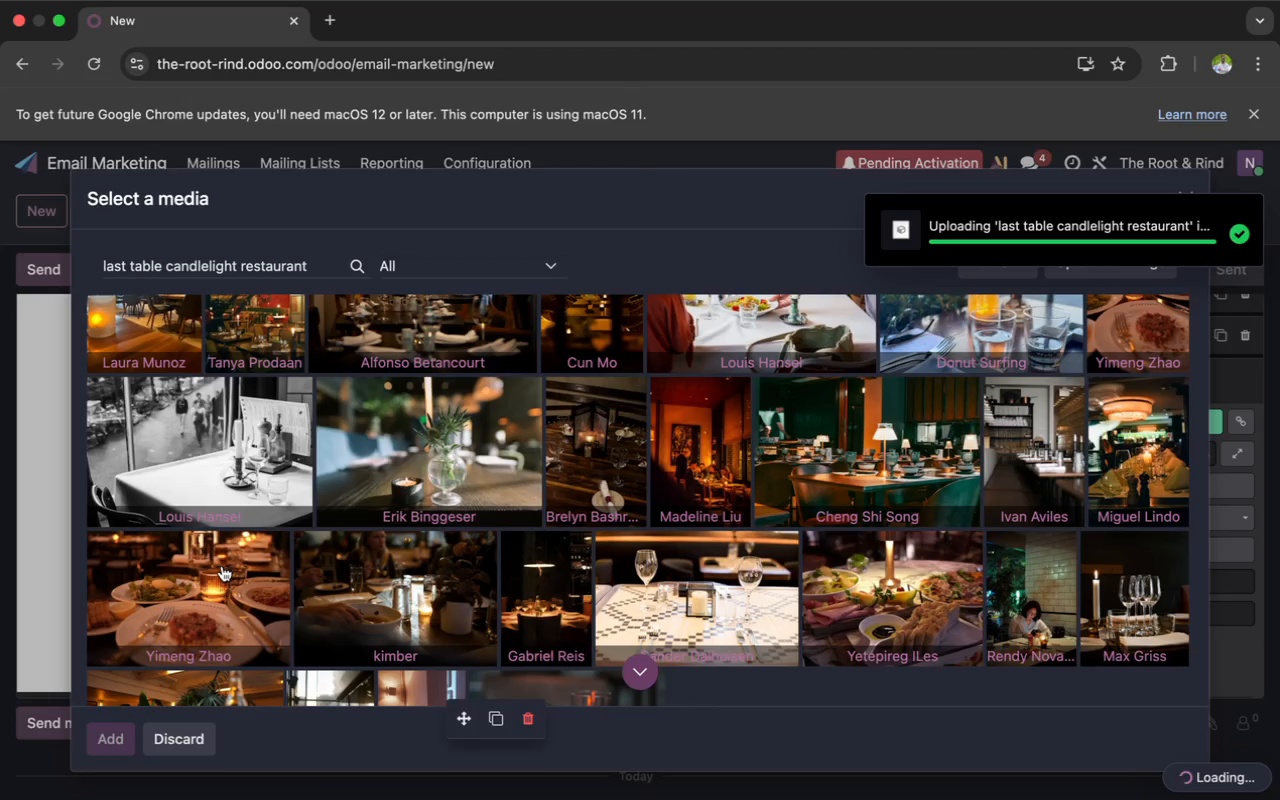 
wait(10.37)
 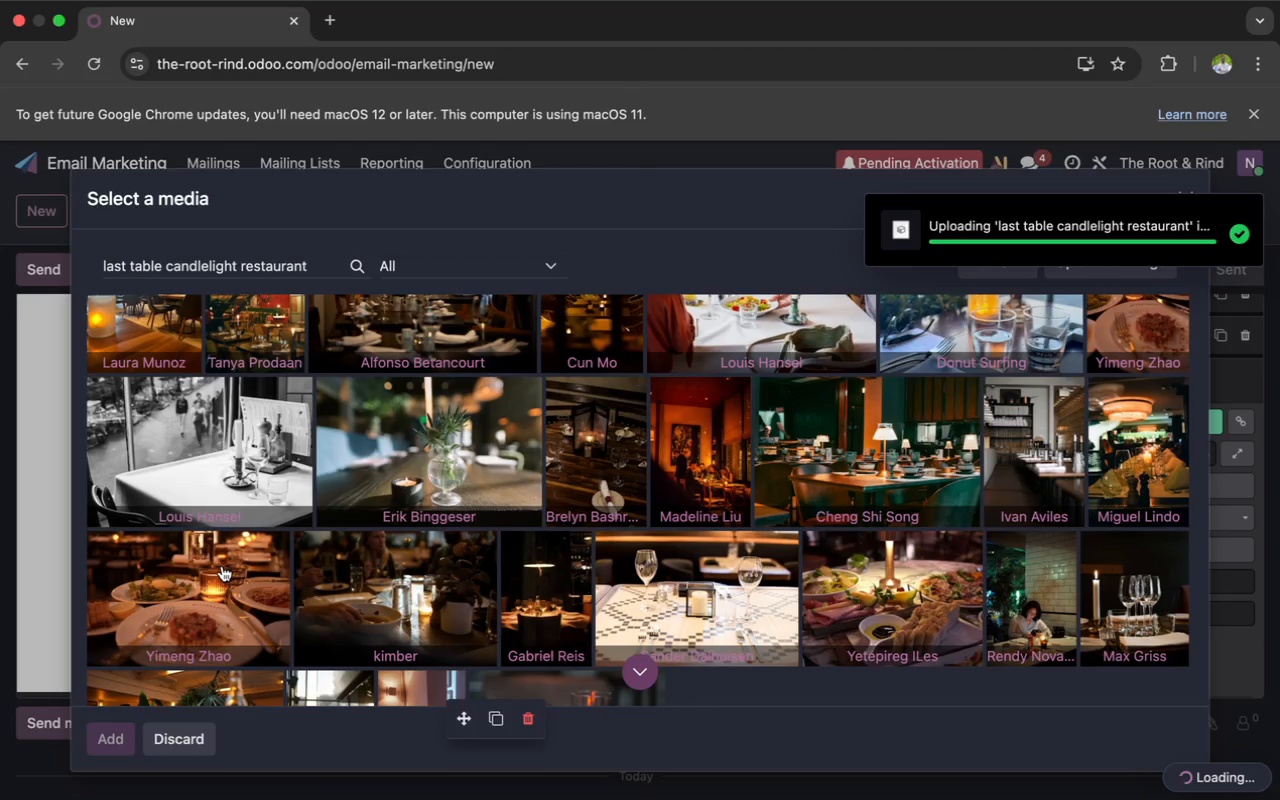 
left_click([1147, 483])
 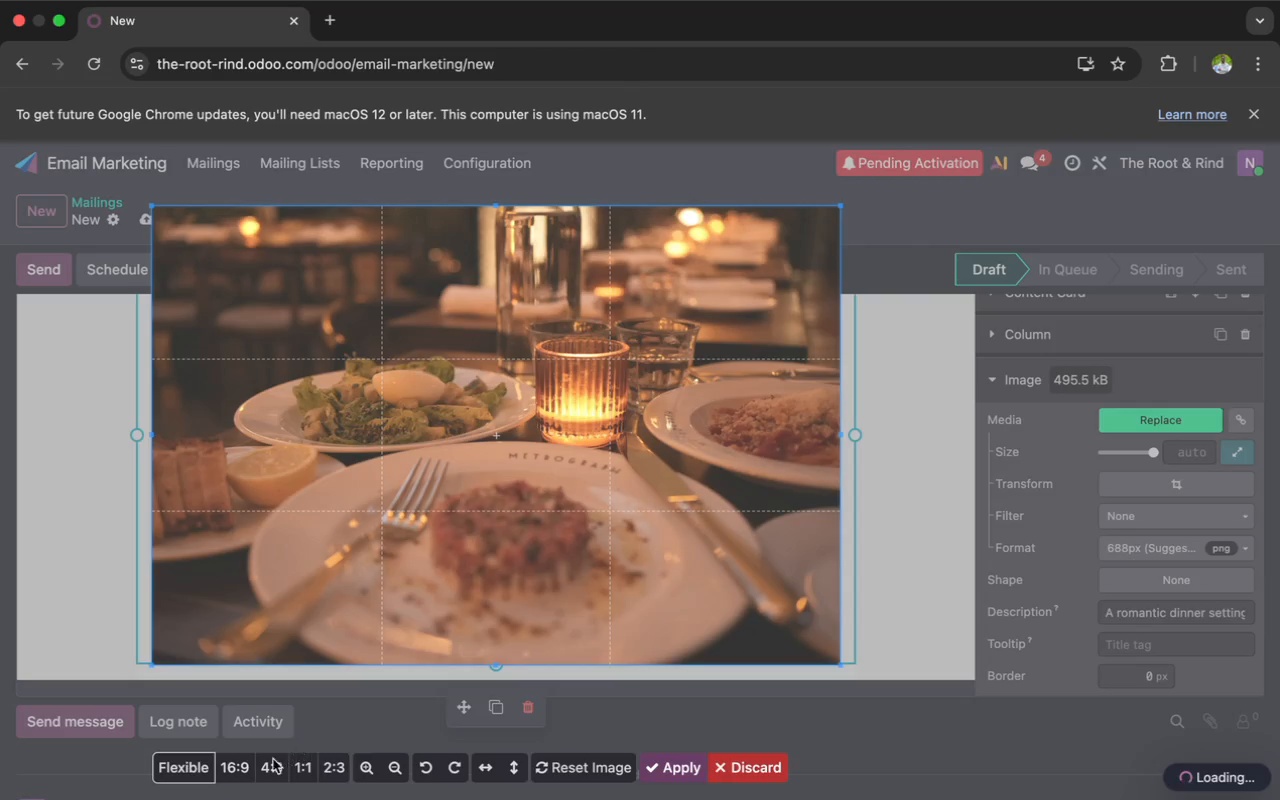 
left_click([240, 765])
 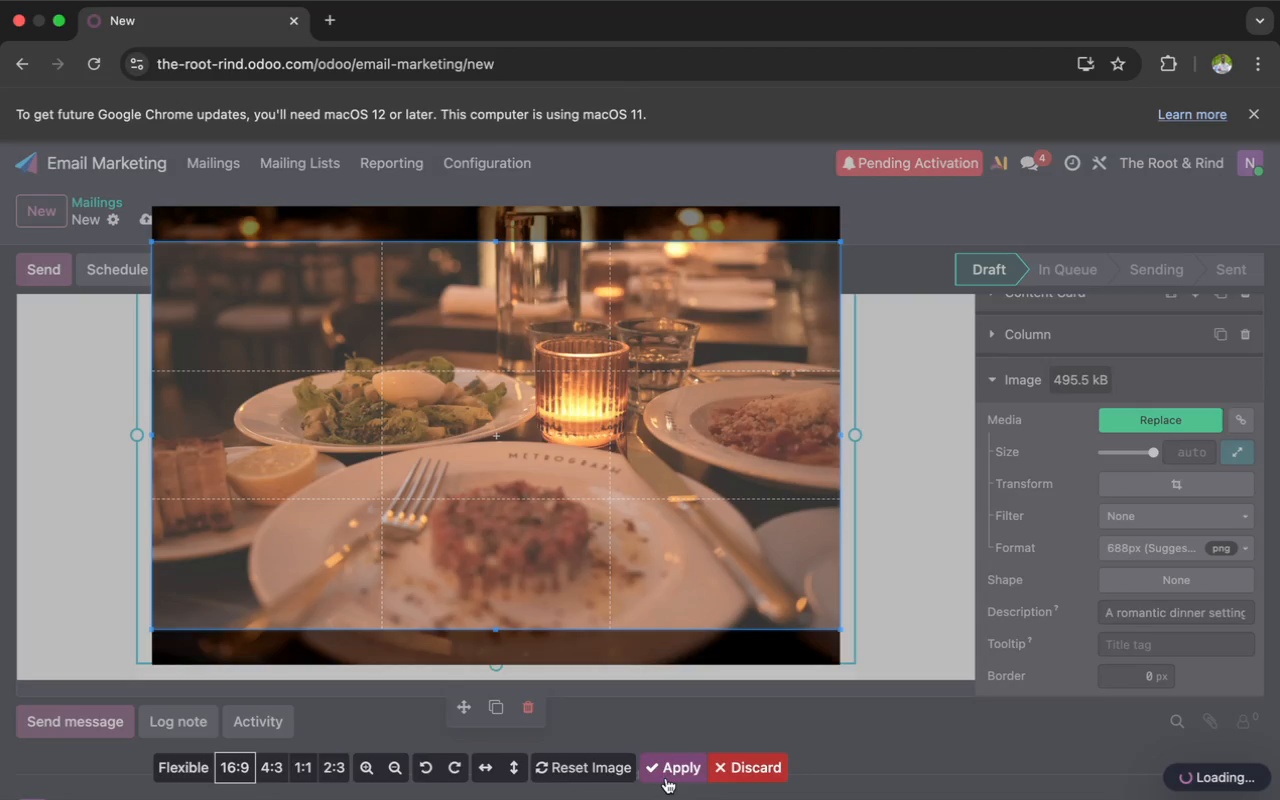 
left_click([673, 765])
 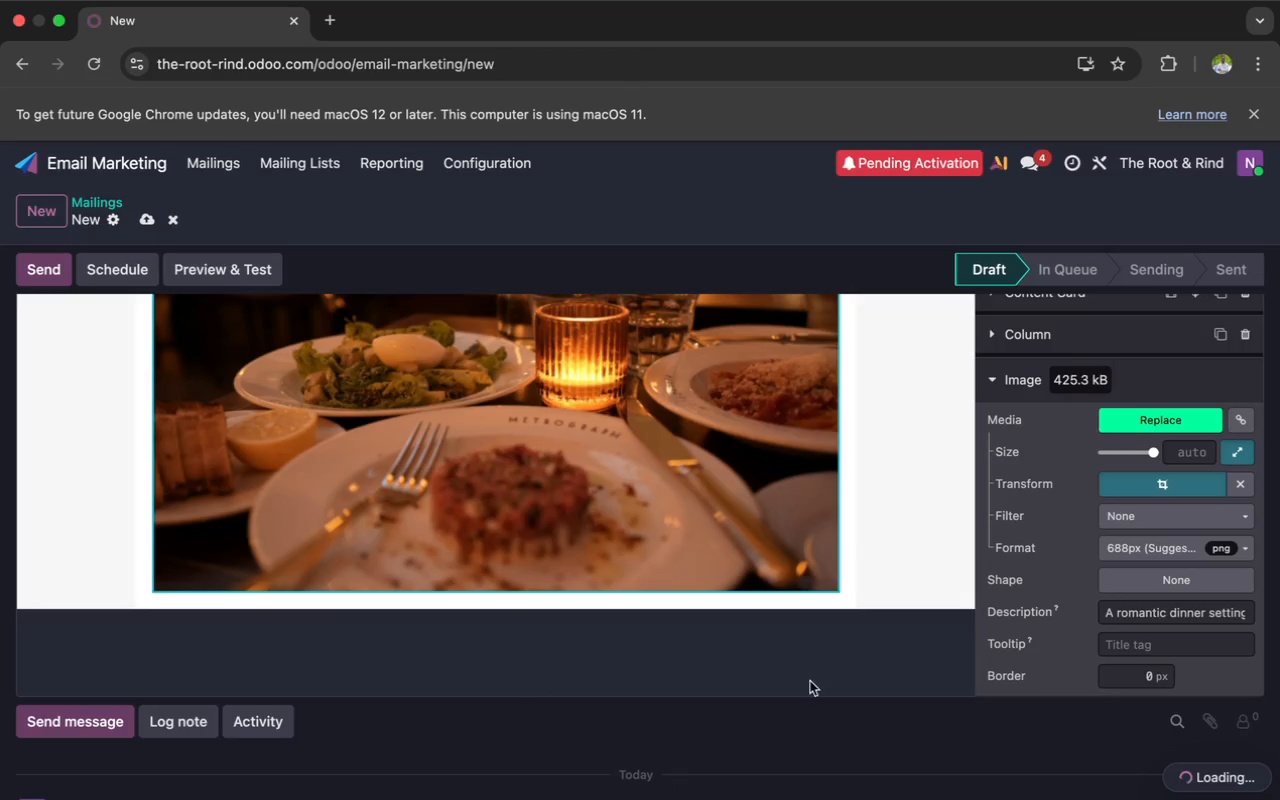 
wait(6.24)
 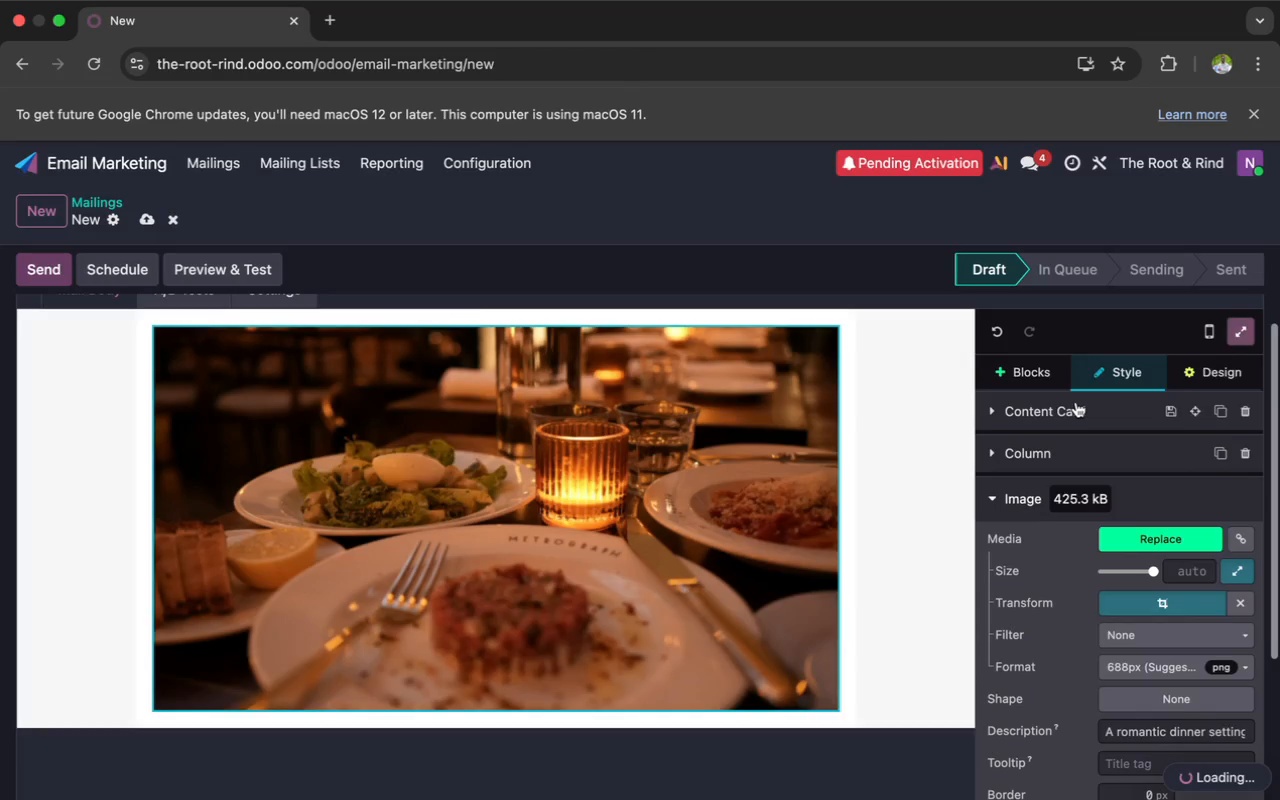 
left_click([1034, 409])
 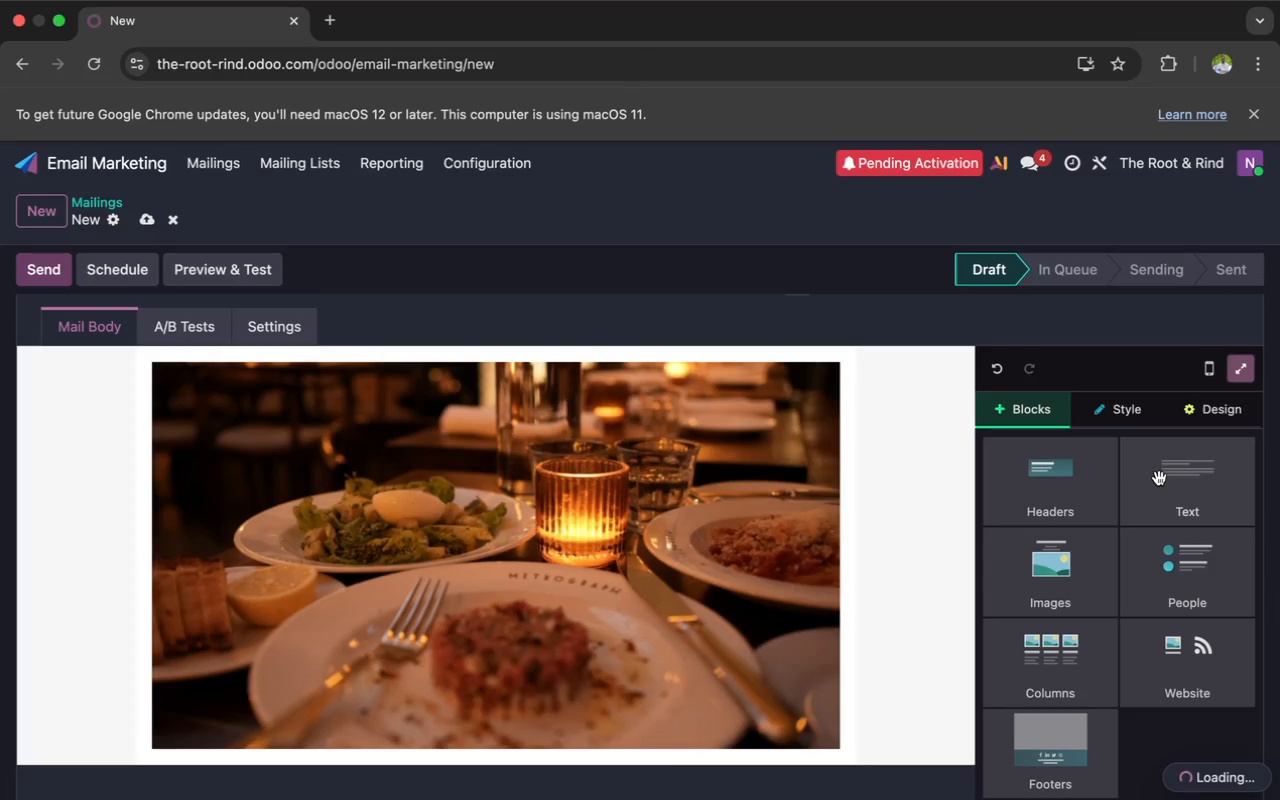 
scroll: coordinate [1076, 402], scroll_direction: up, amount: 21.0
 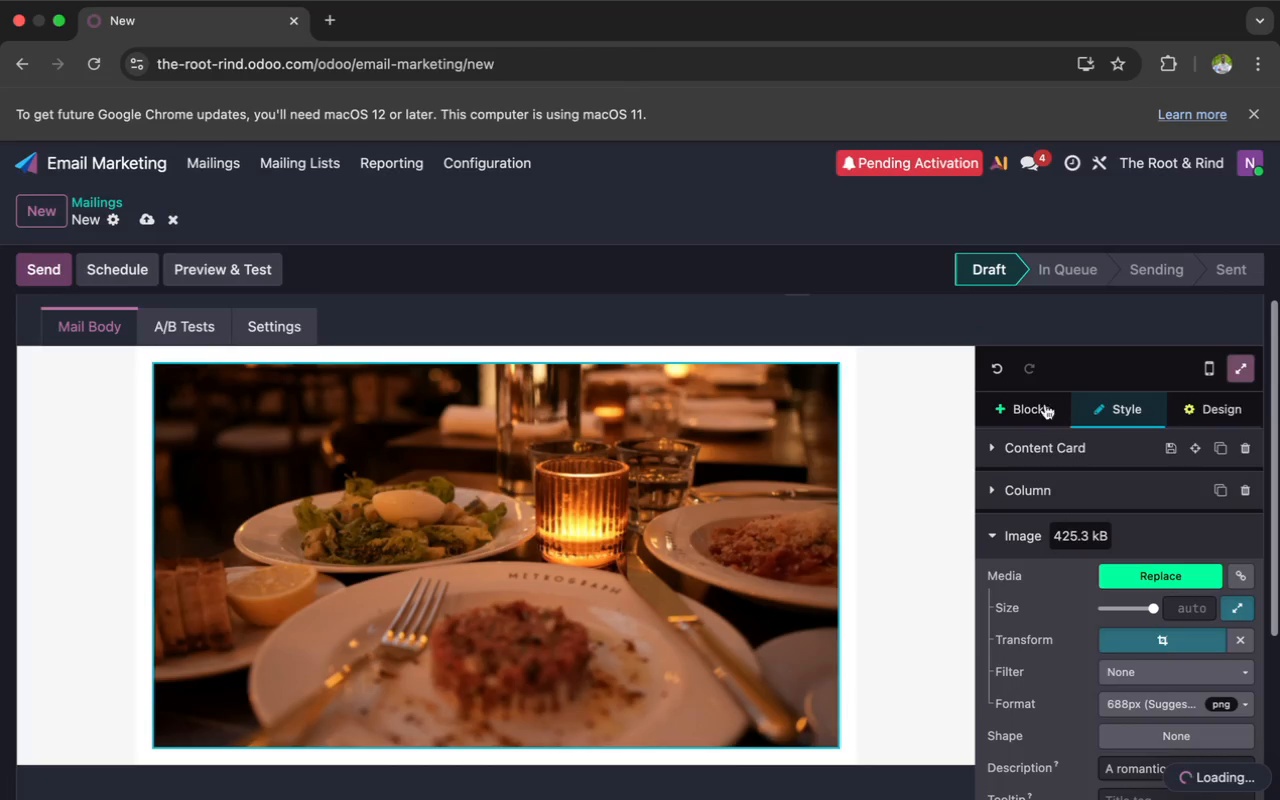 
left_click([1169, 488])
 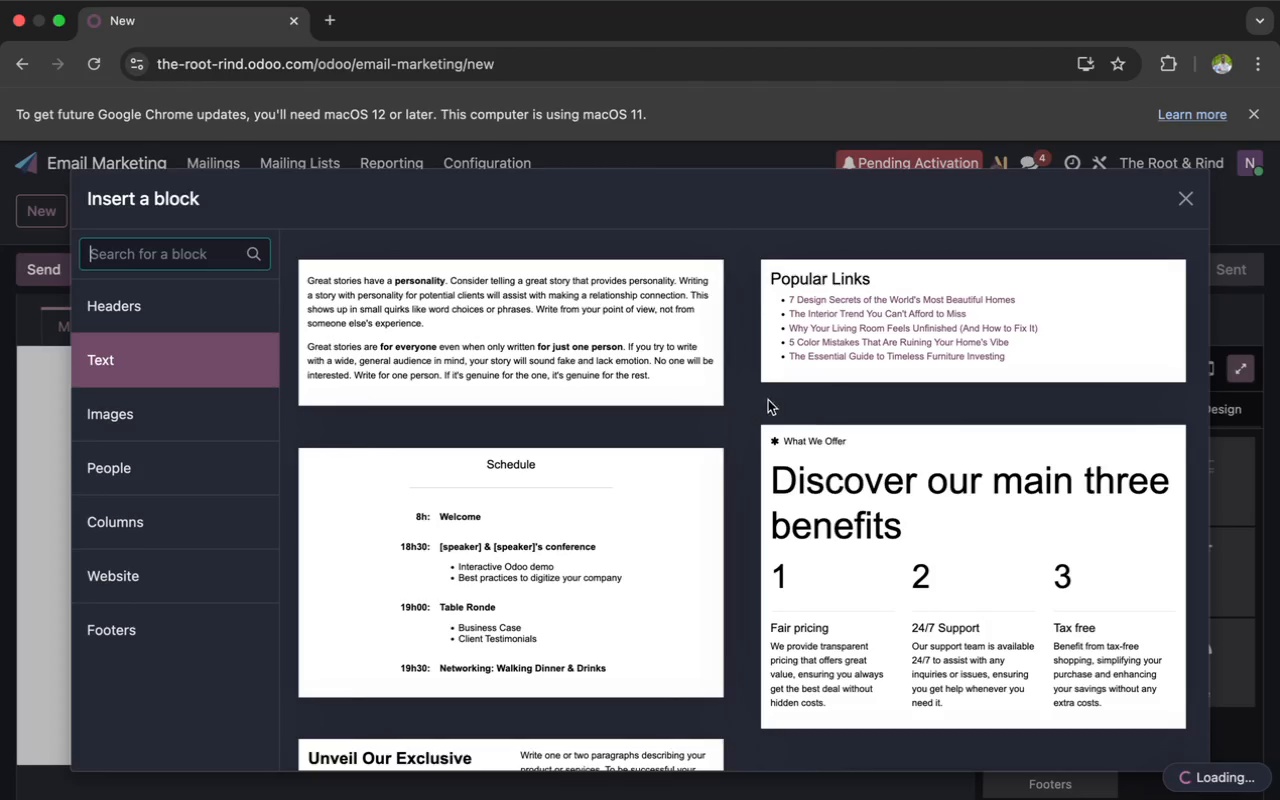 
left_click([600, 323])
 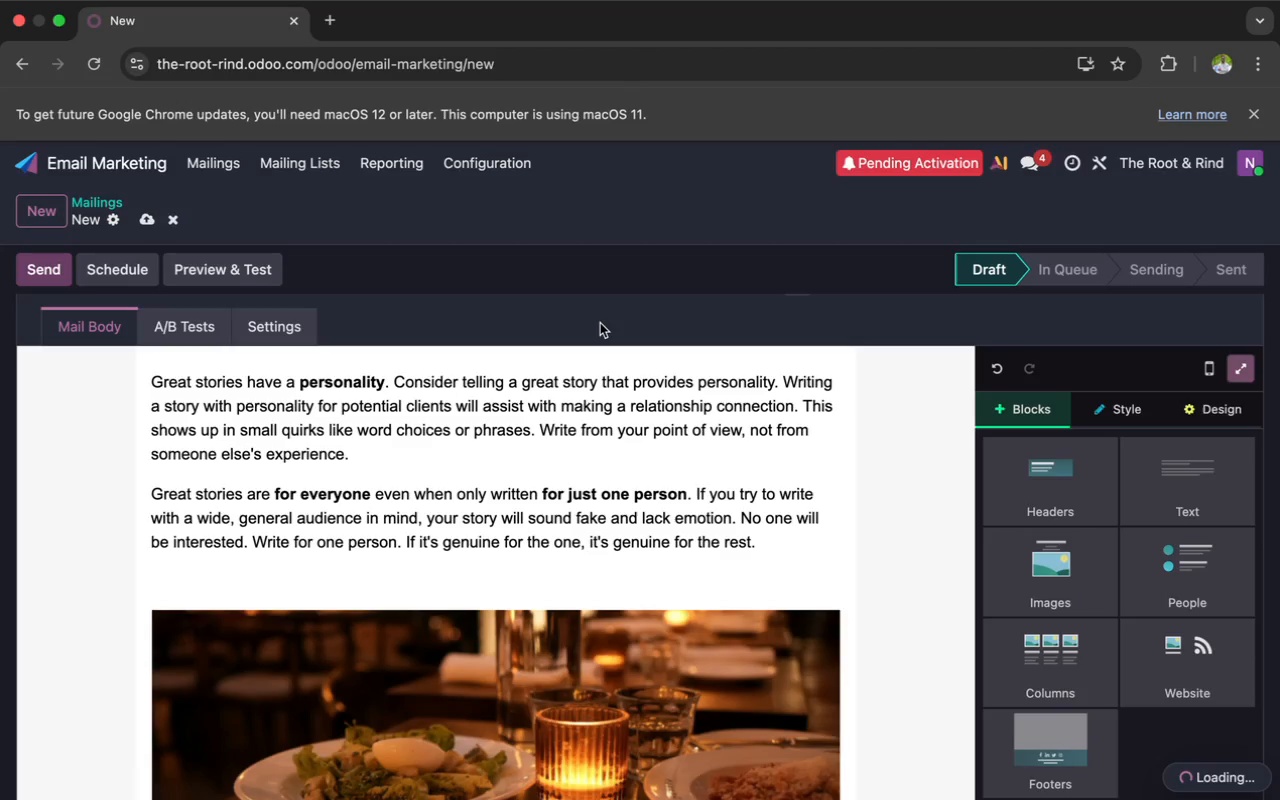 
left_click([584, 429])
 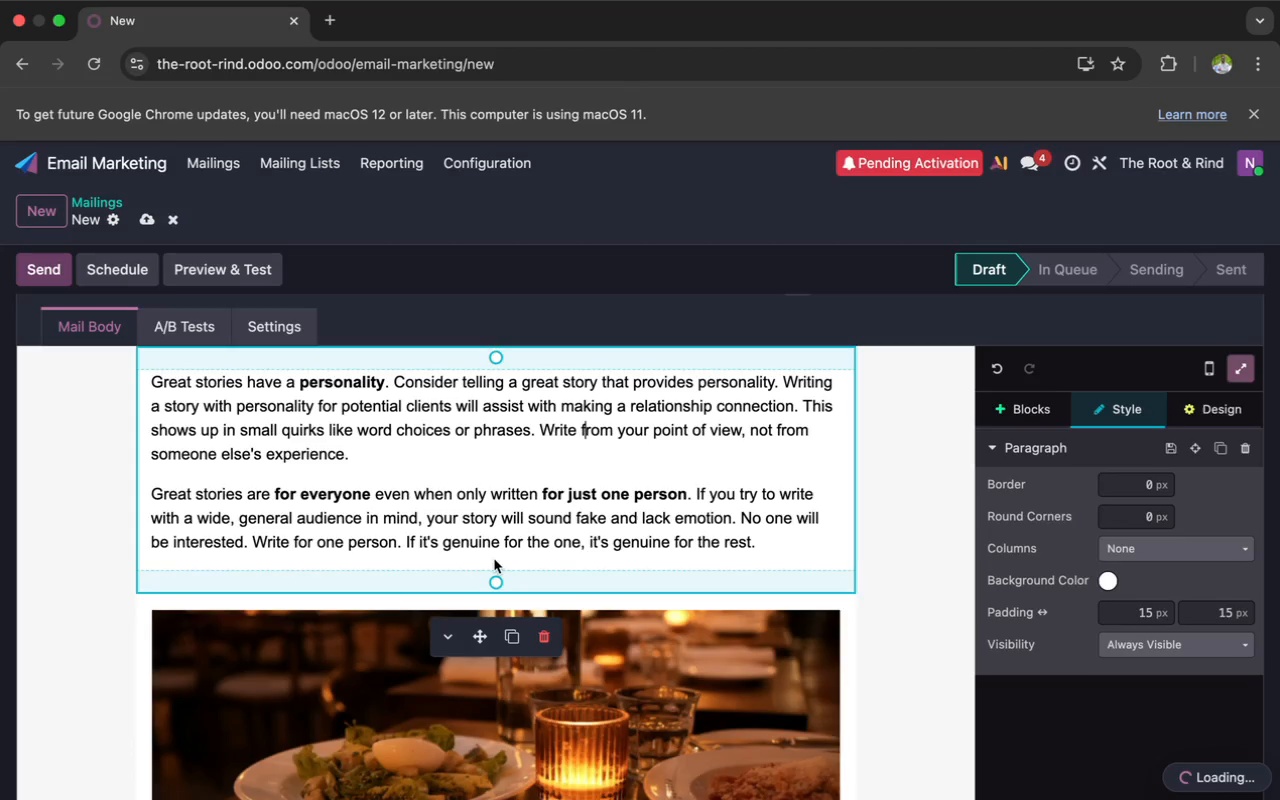 
left_click_drag(start_coordinate=[476, 635], to_coordinate=[487, 741])
 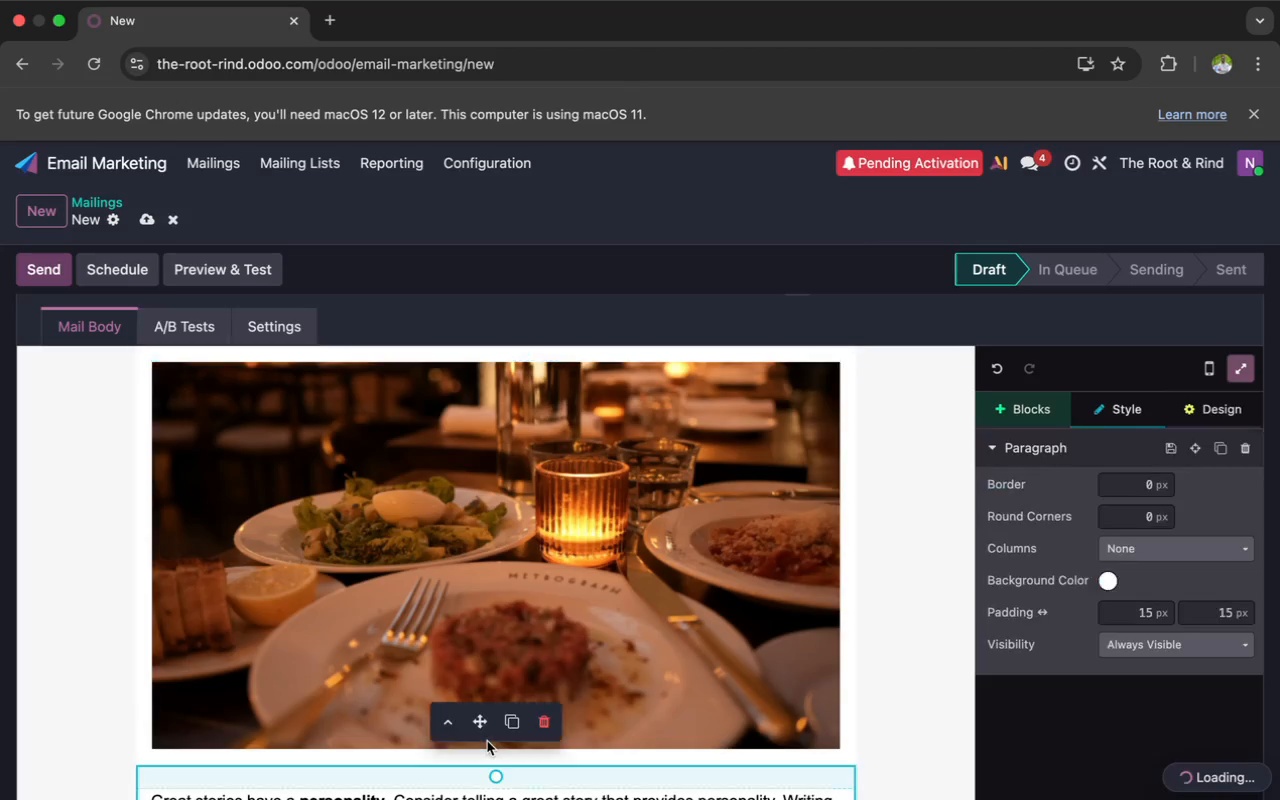 
scroll: coordinate [638, 681], scroll_direction: down, amount: 29.0
 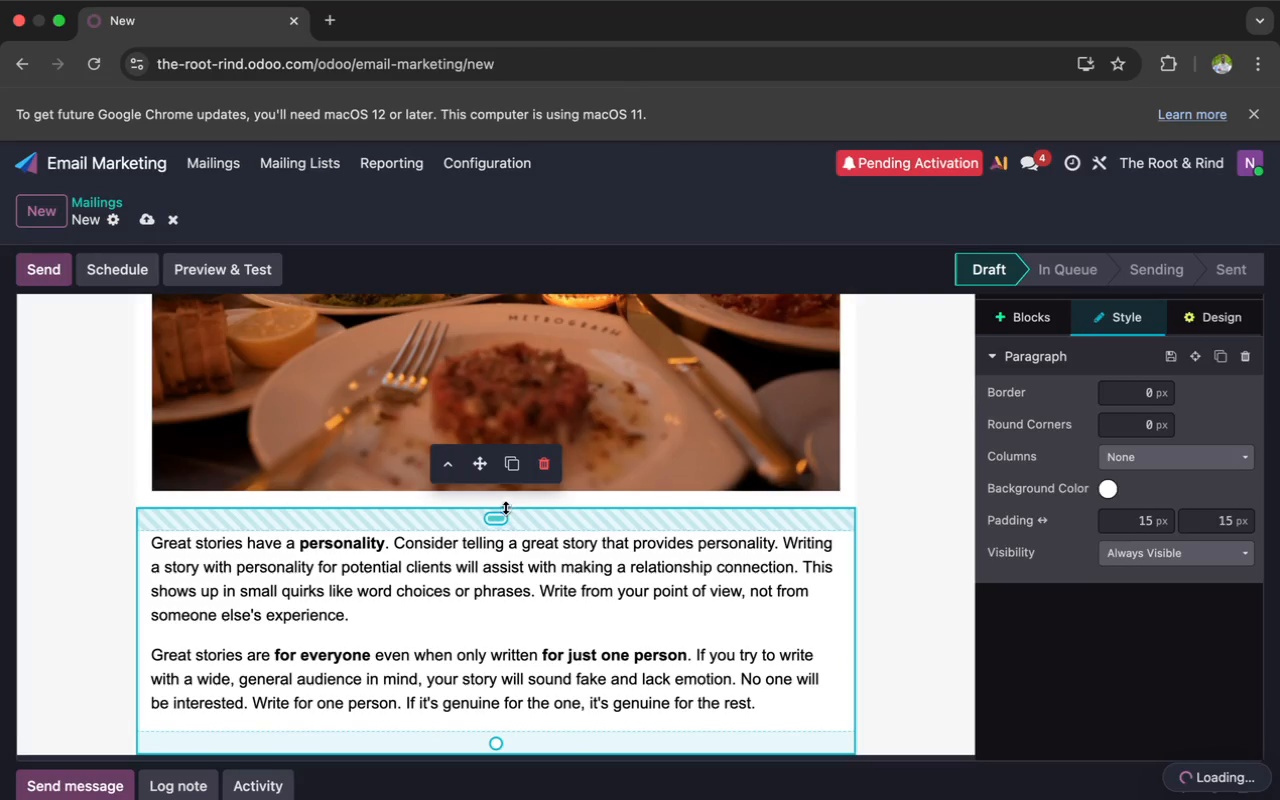 
left_click_drag(start_coordinate=[500, 518], to_coordinate=[498, 496])
 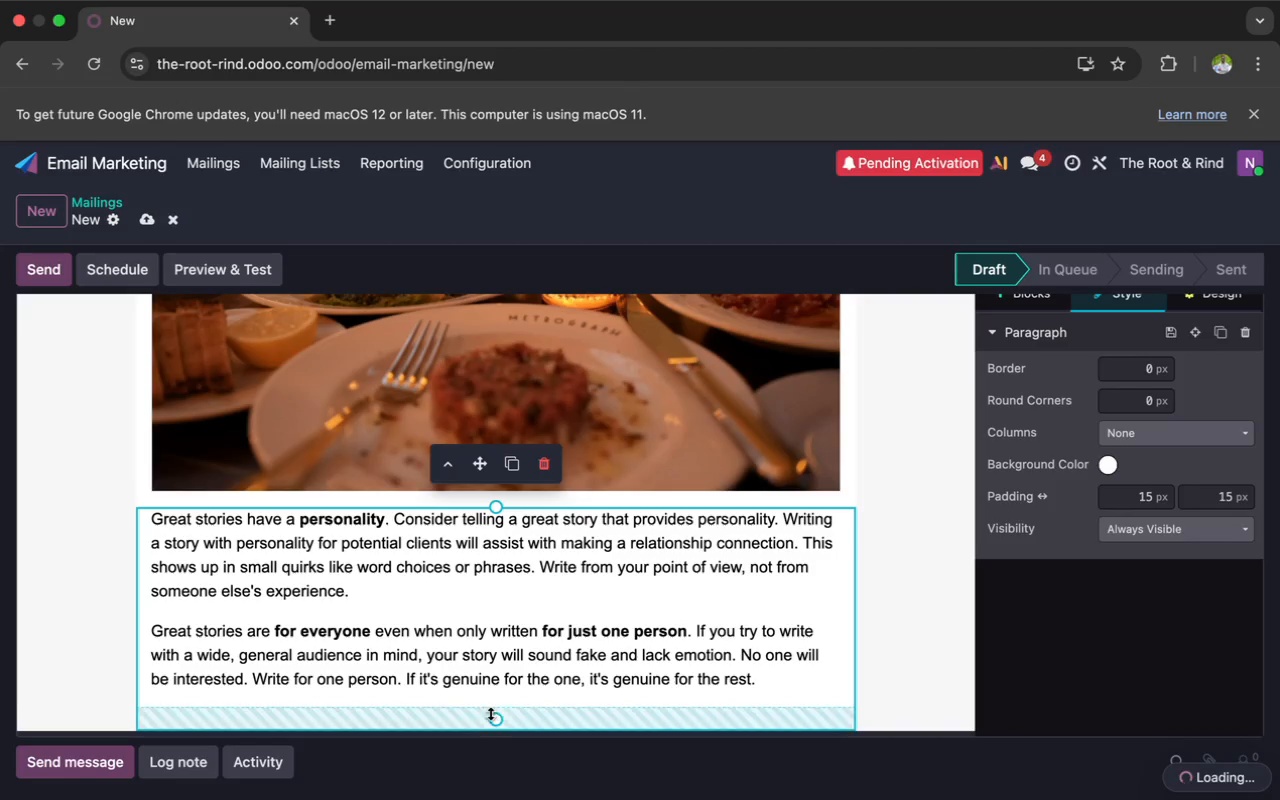 
left_click_drag(start_coordinate=[496, 723], to_coordinate=[496, 704])
 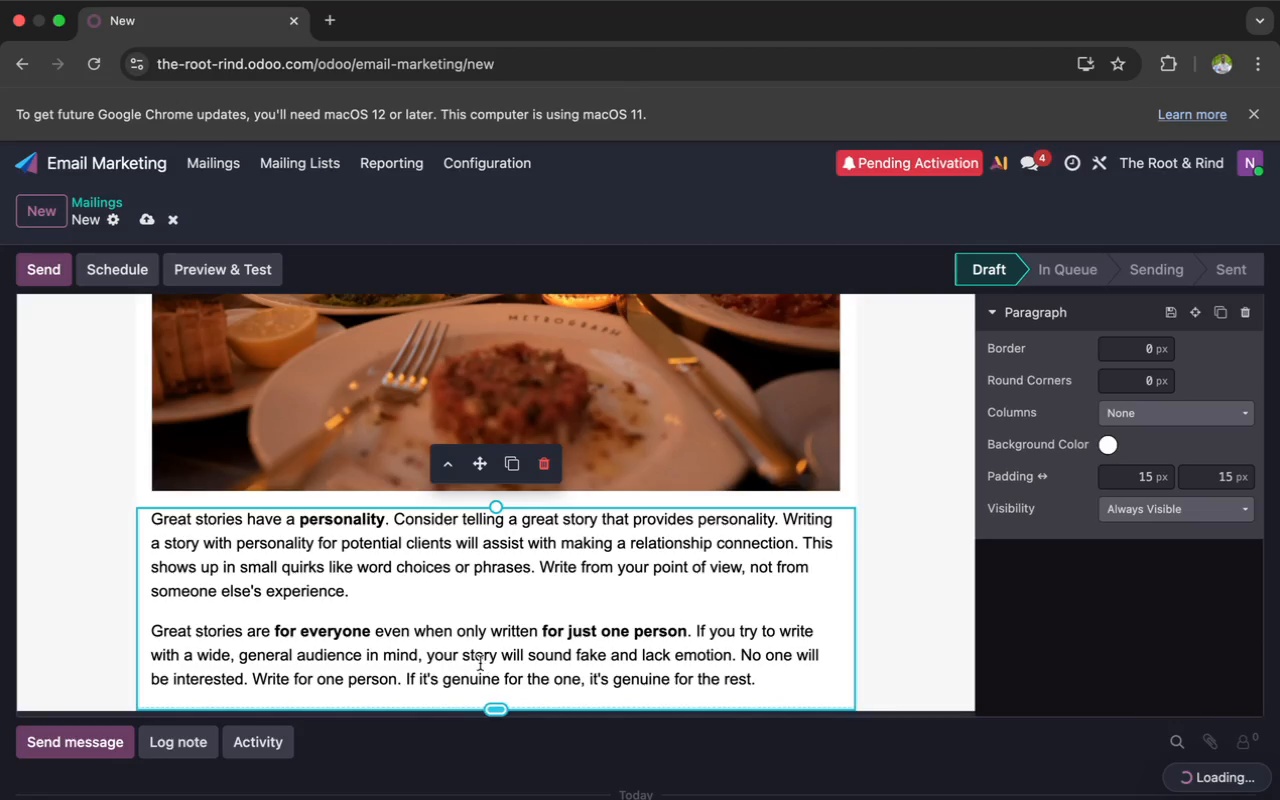 
left_click([431, 614])
 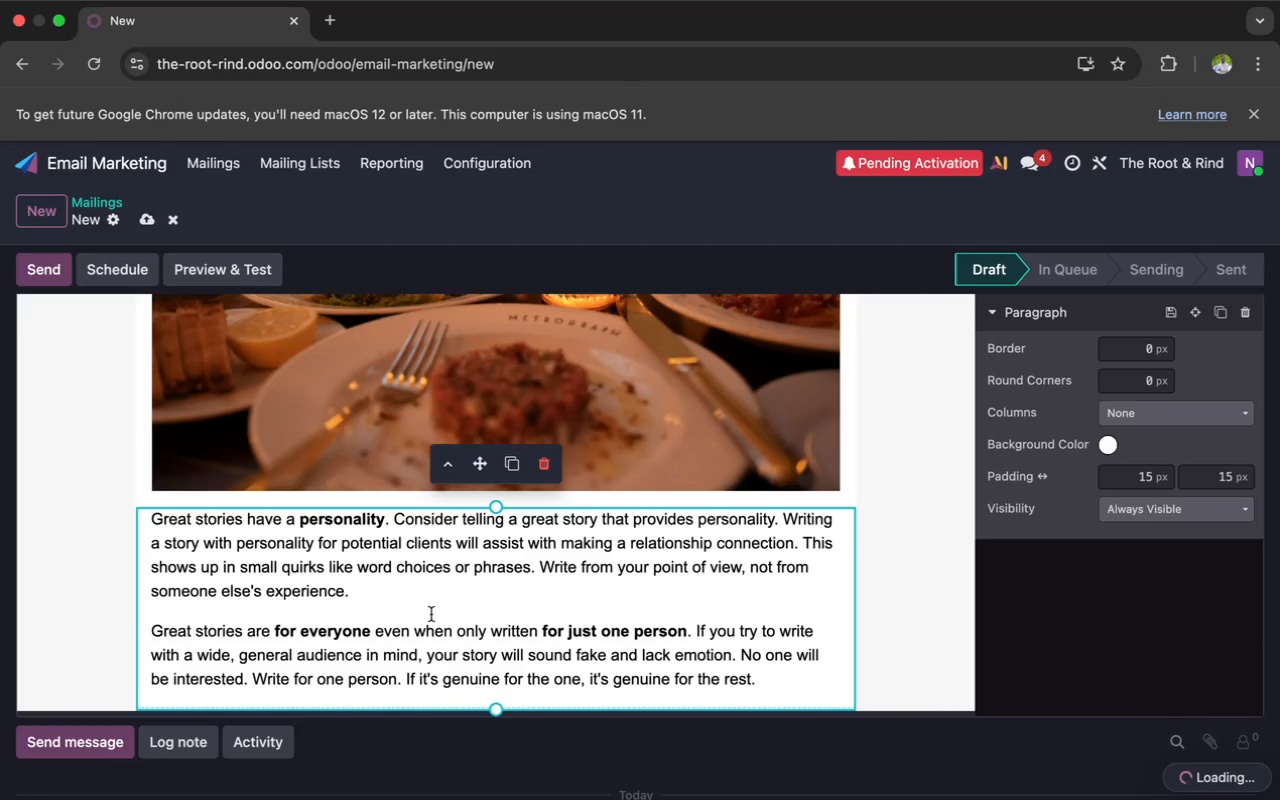 
key(Meta+A)
 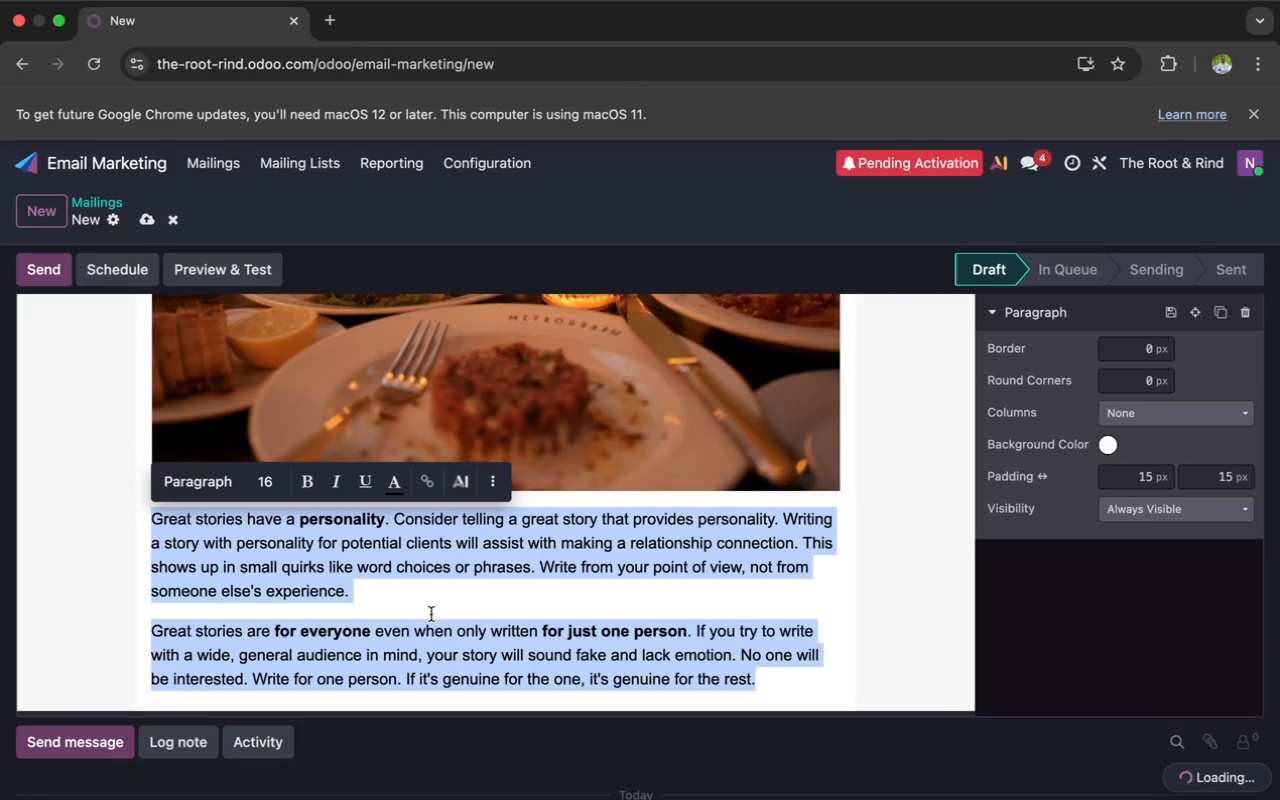 
key(Backspace)
 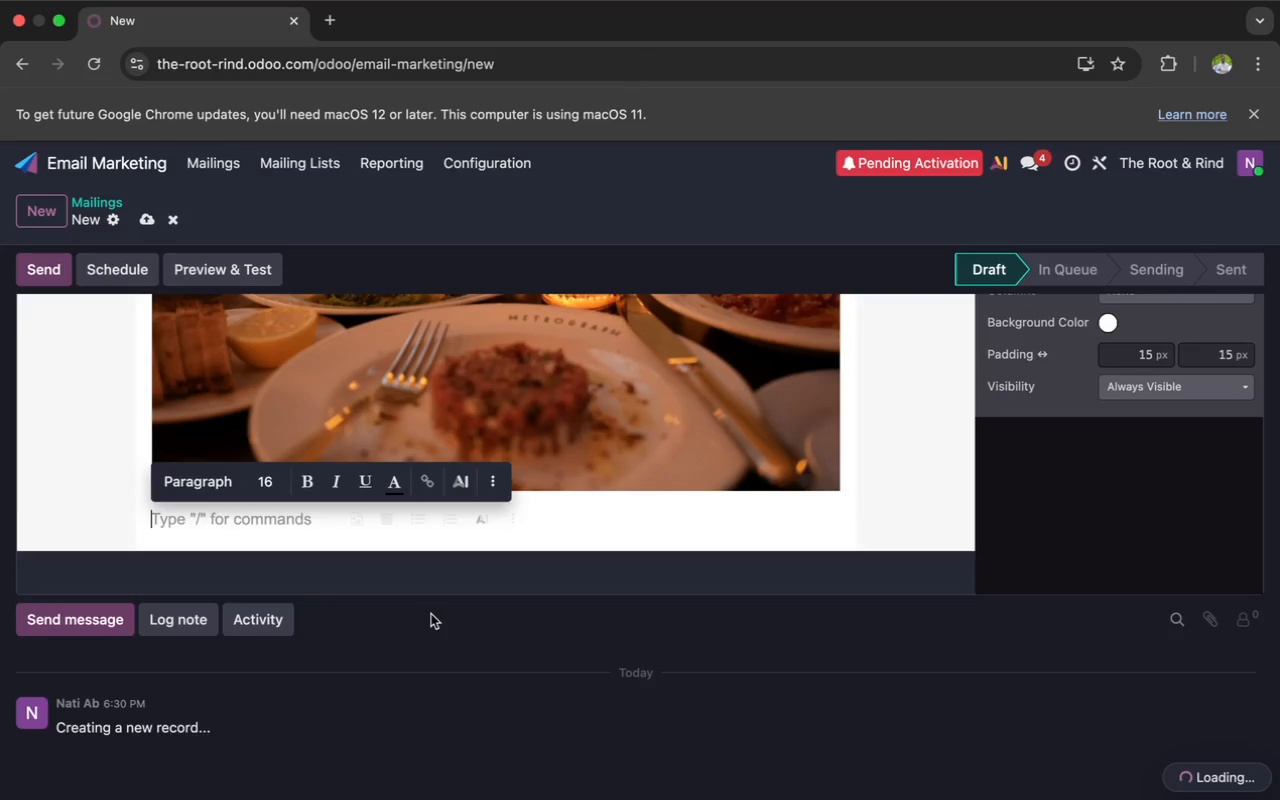 
wait(14.12)
 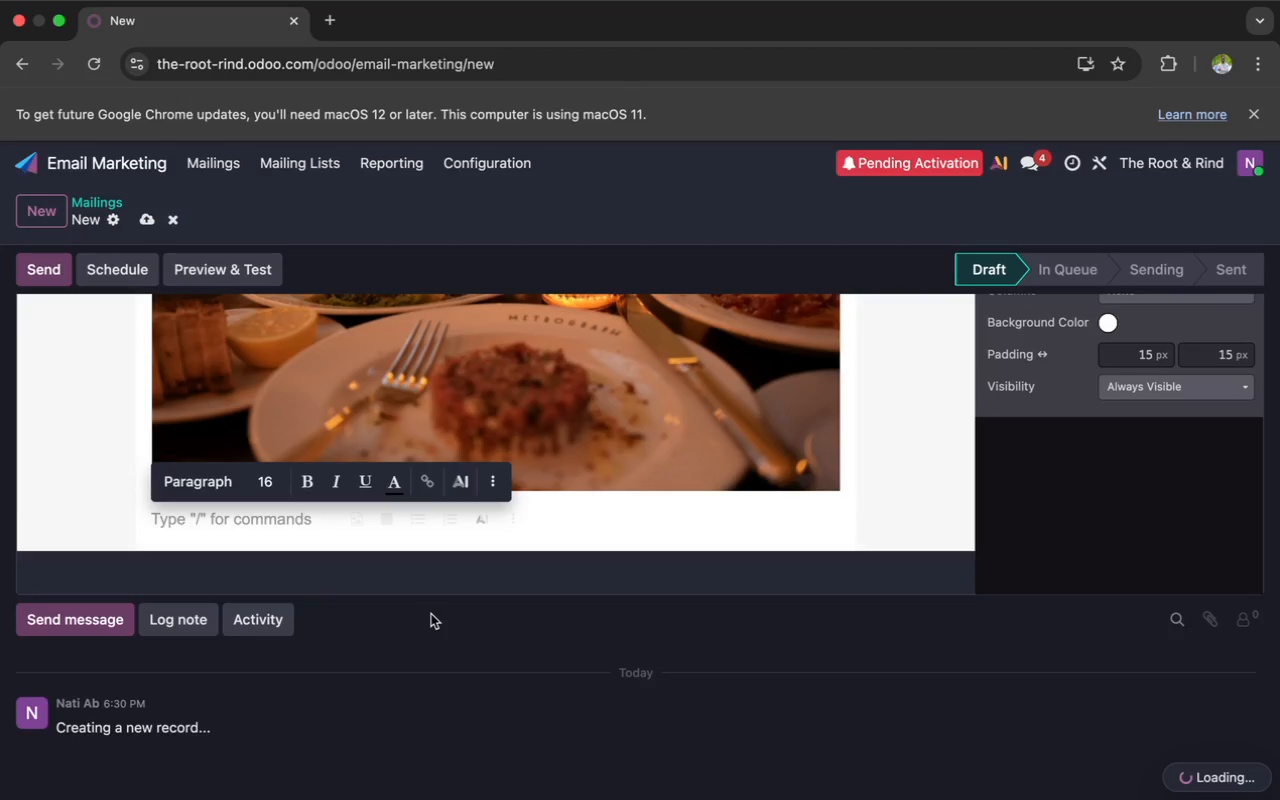 
type(Dear `$)
 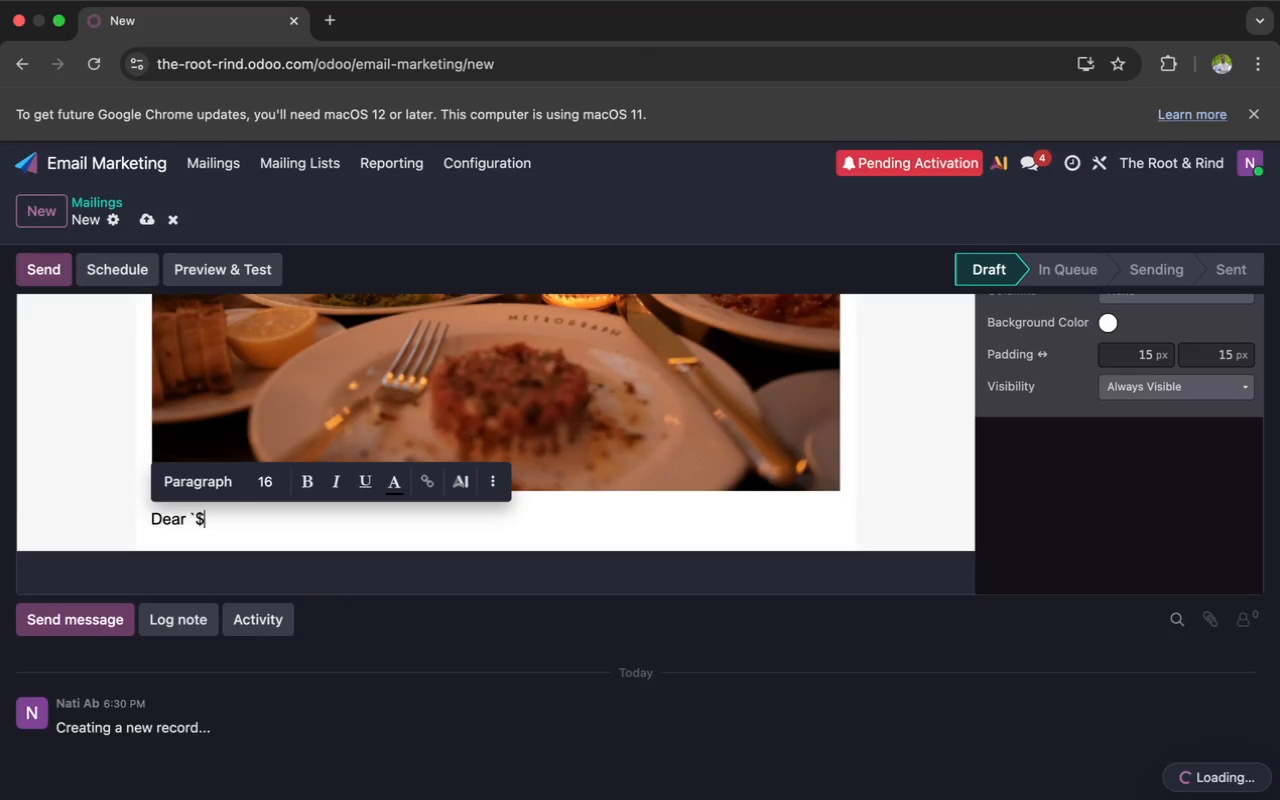 
wait(6.61)
 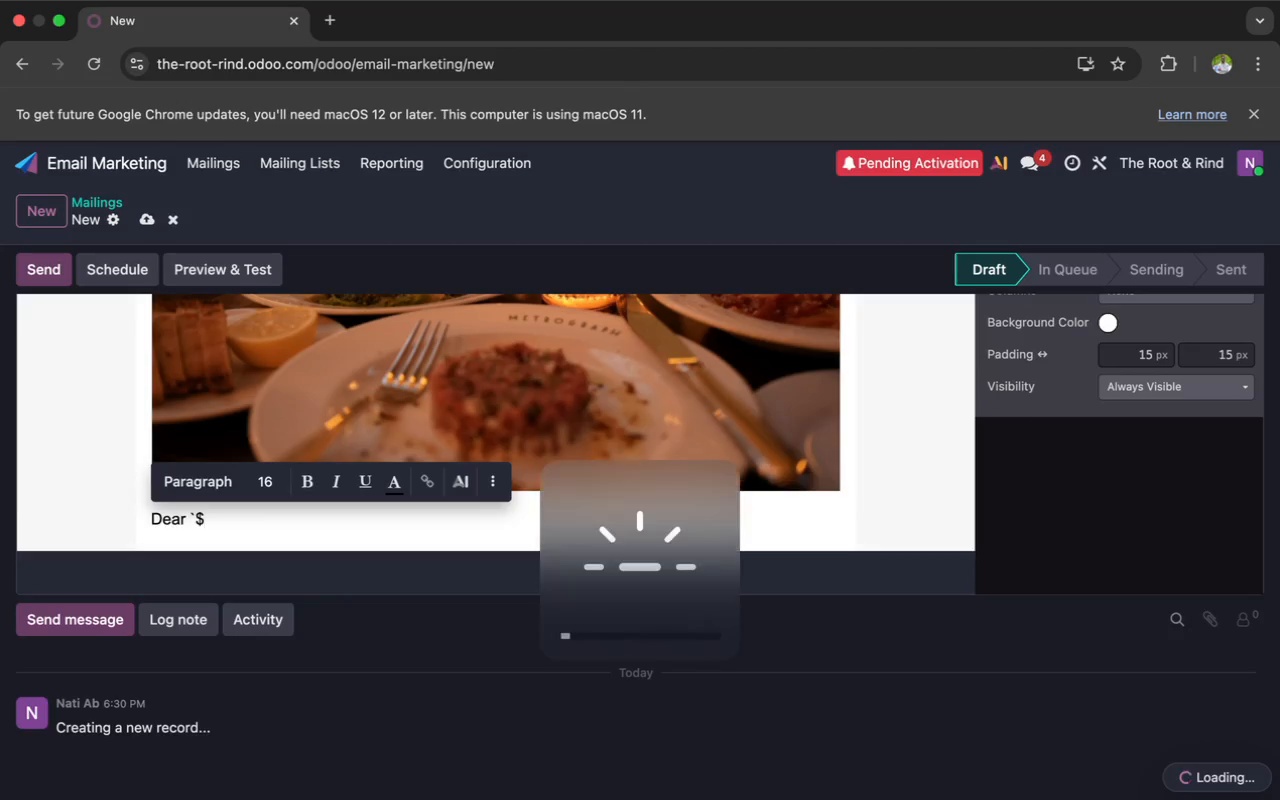 
type({object.name}`,)
 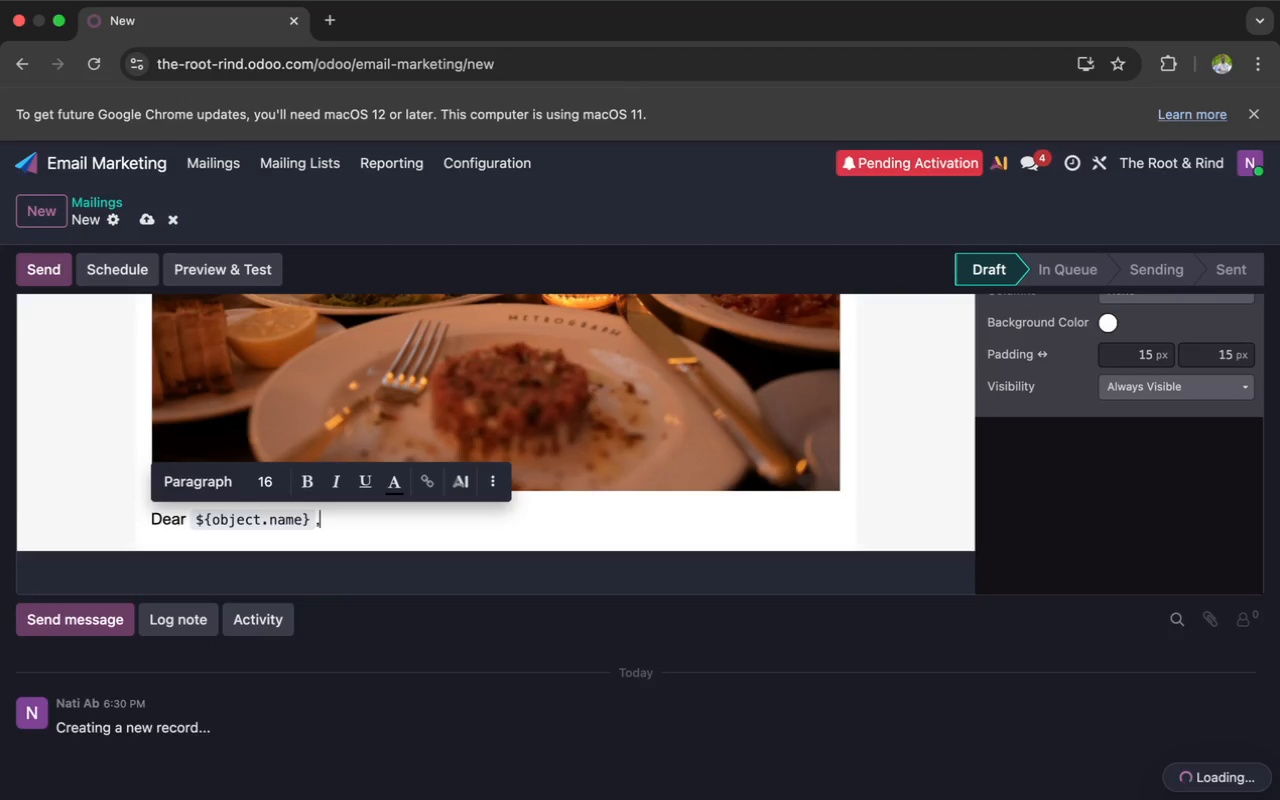 
 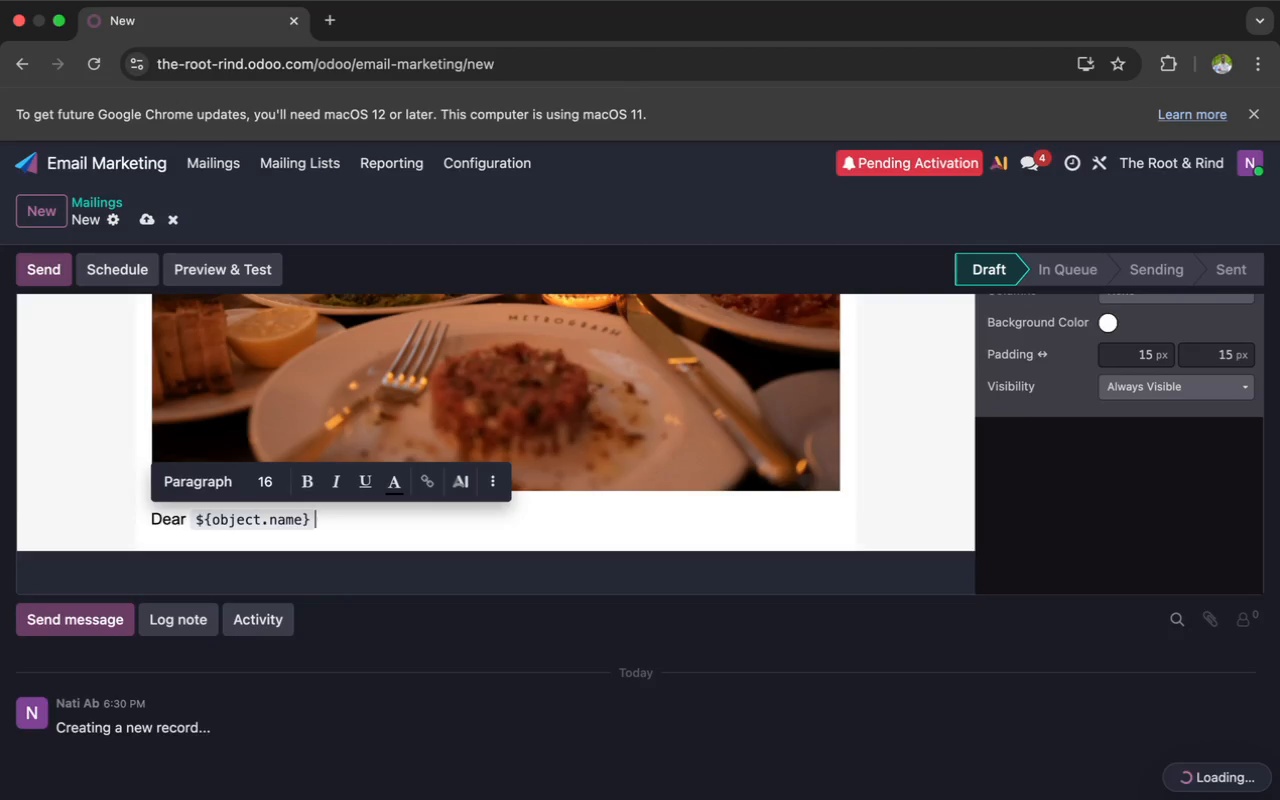 
key(Enter)
 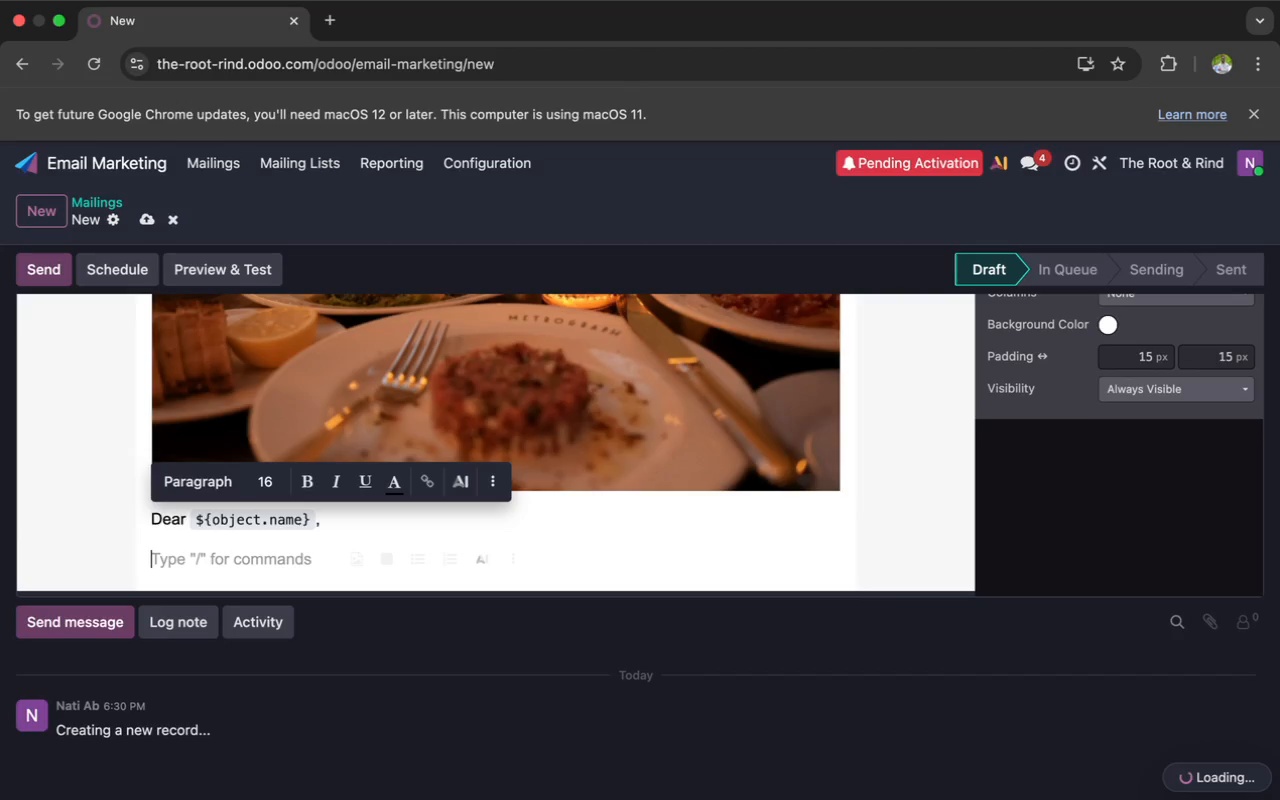 
wait(6.28)
 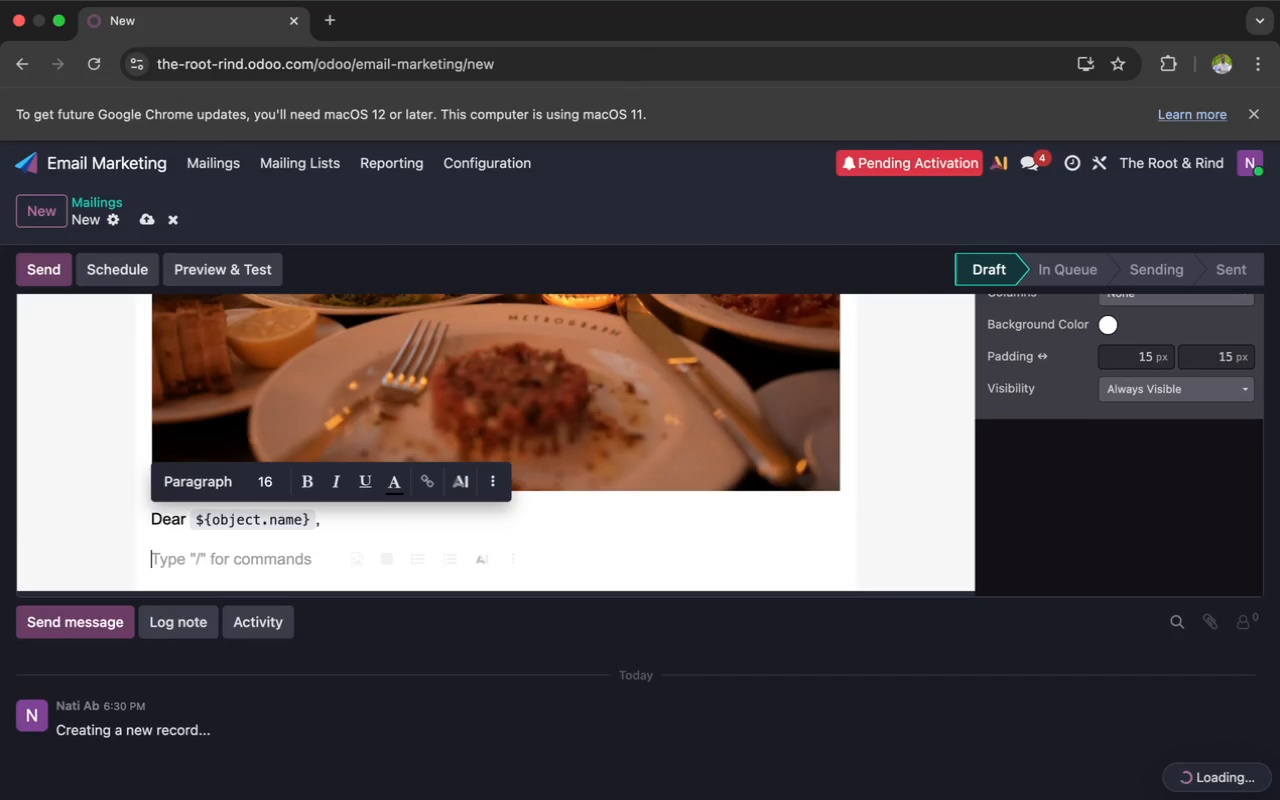 
type(This is your final invitation to join us for something truly rare)
 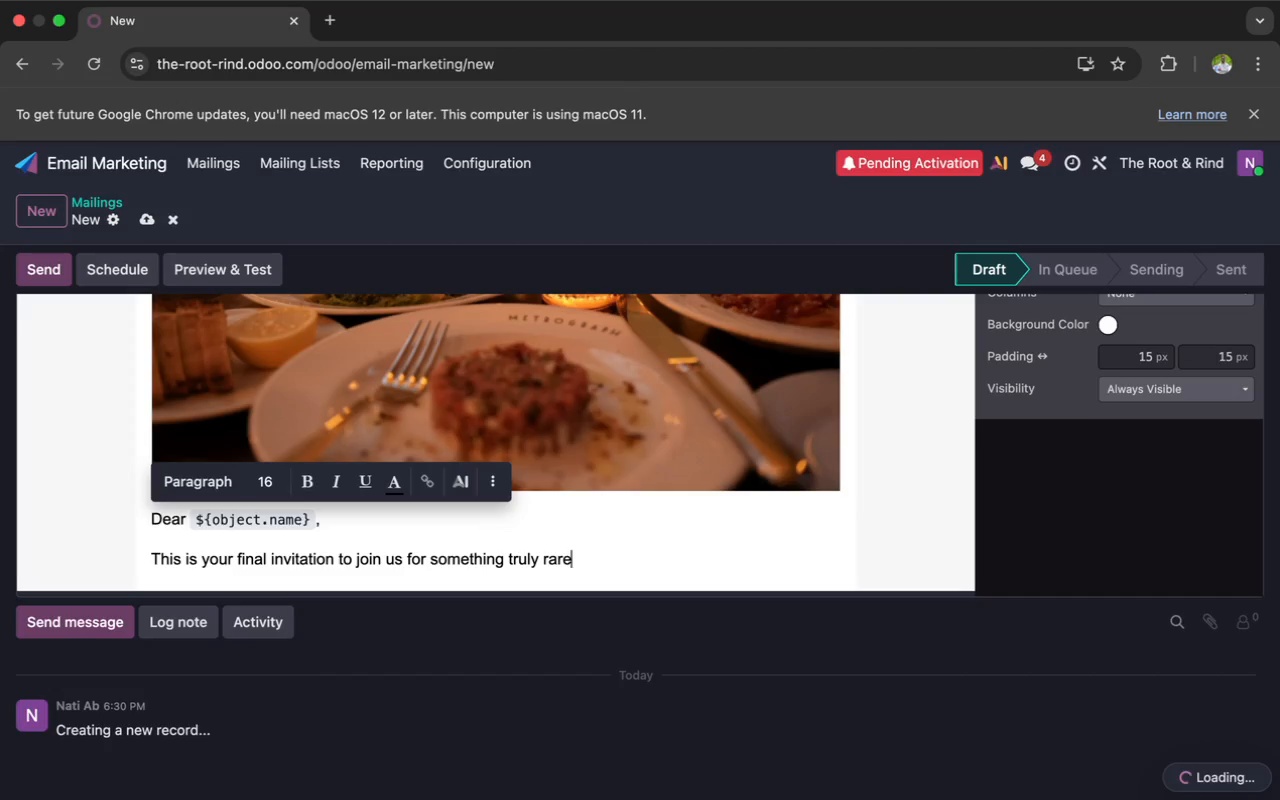 
key(Period)
 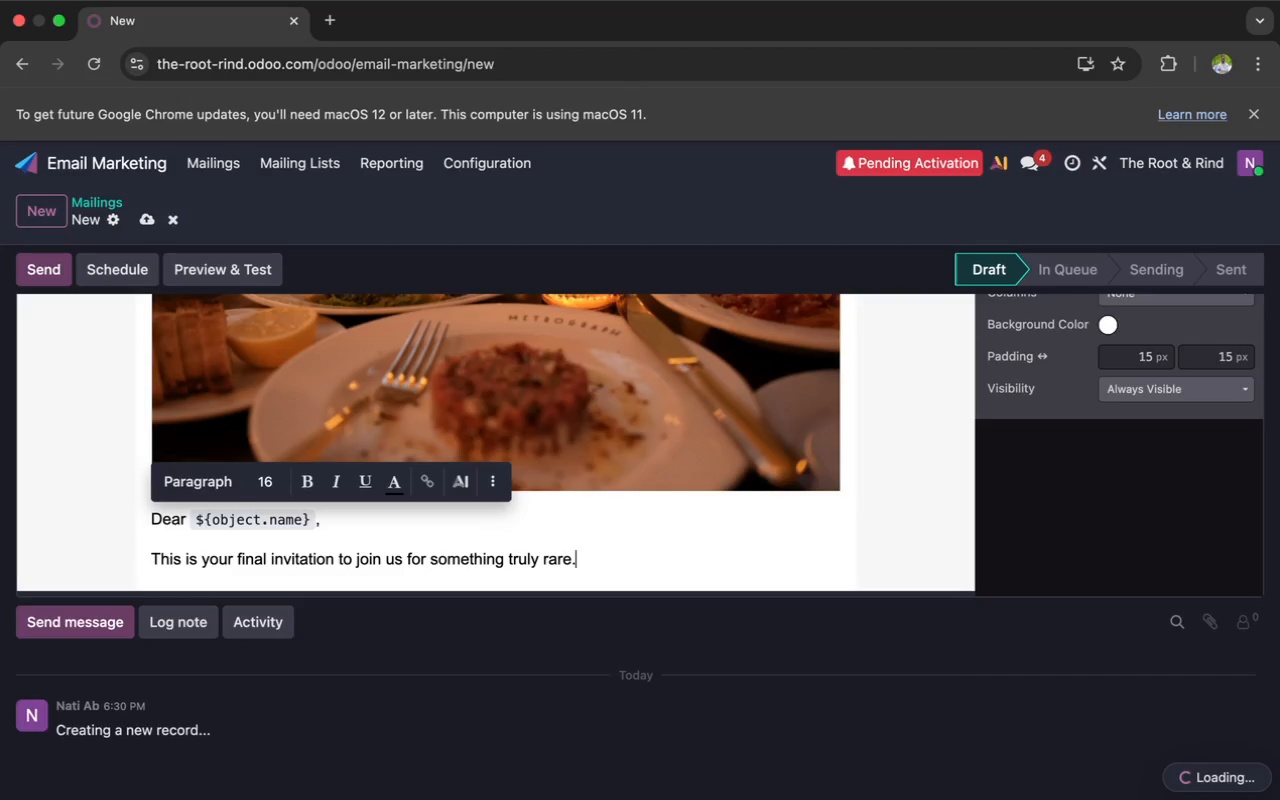 
key(Enter)
 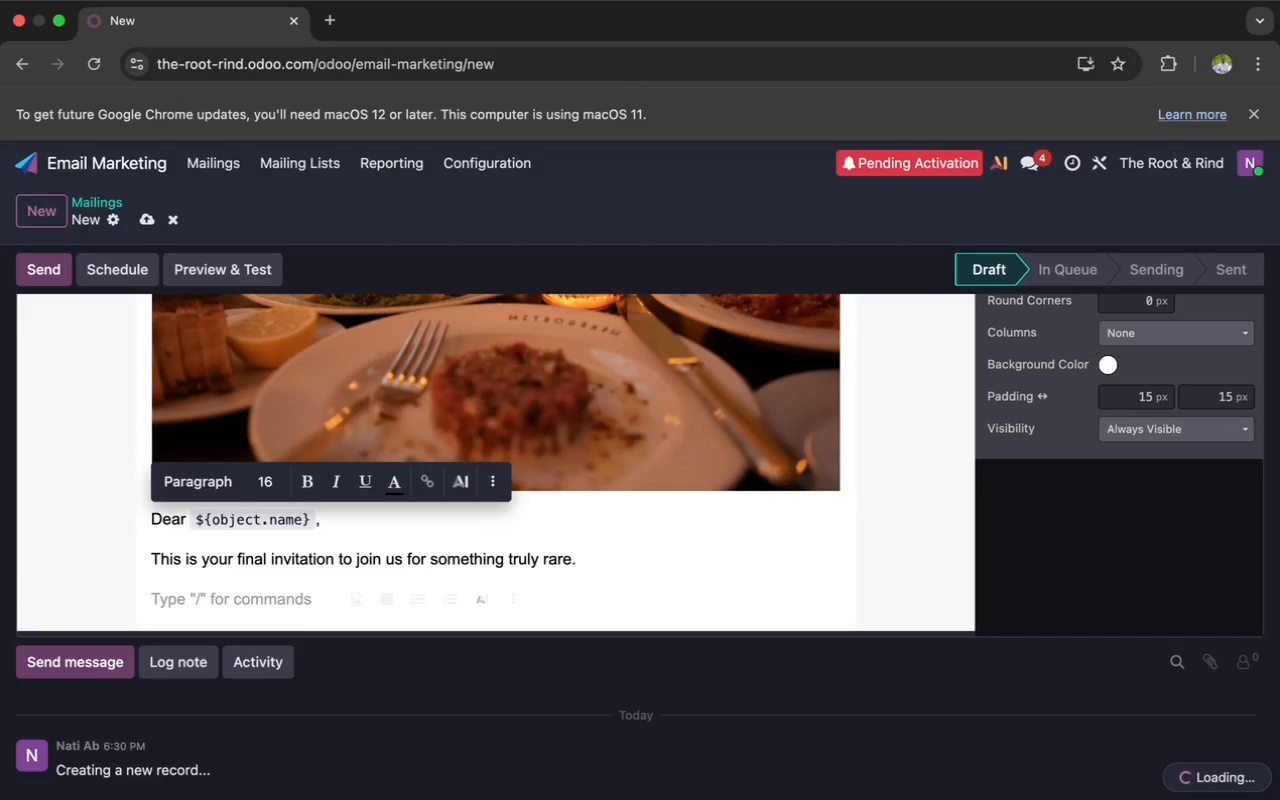 
wait(10.51)
 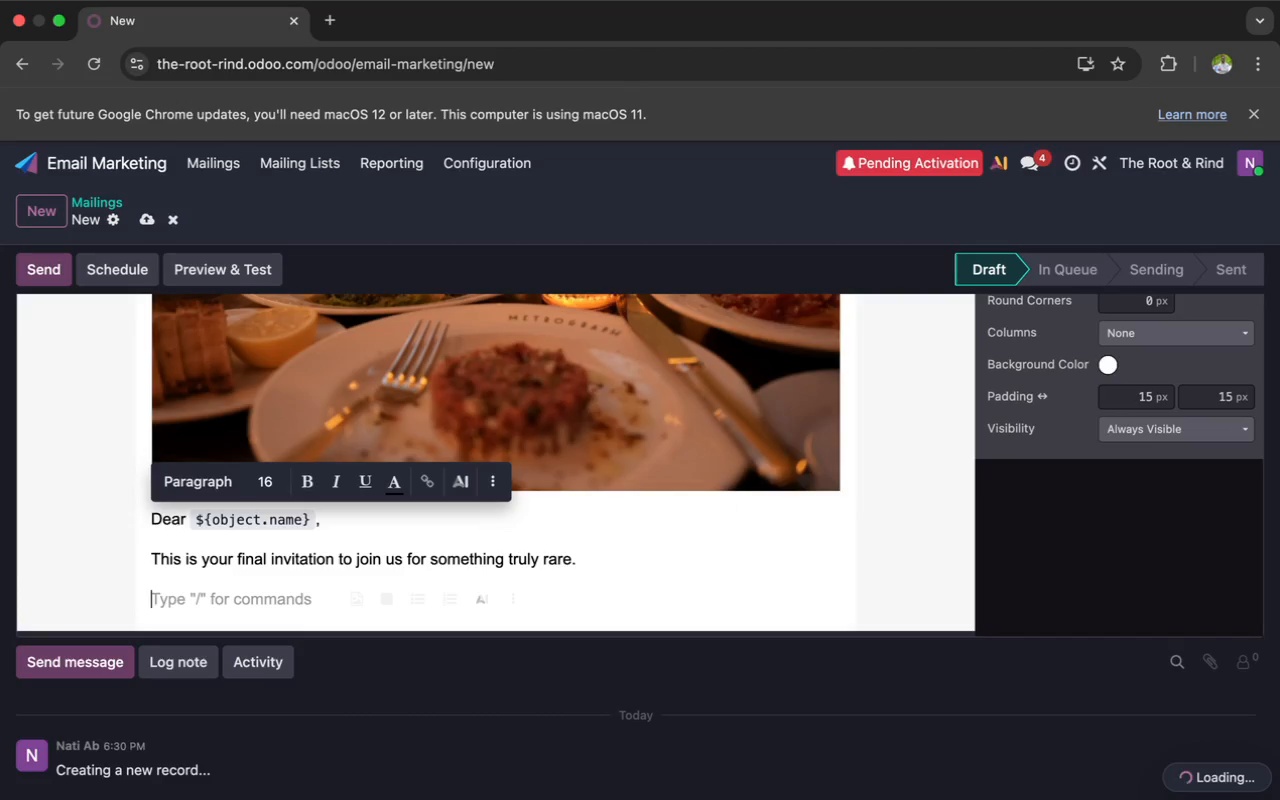 
type(The heritage )
 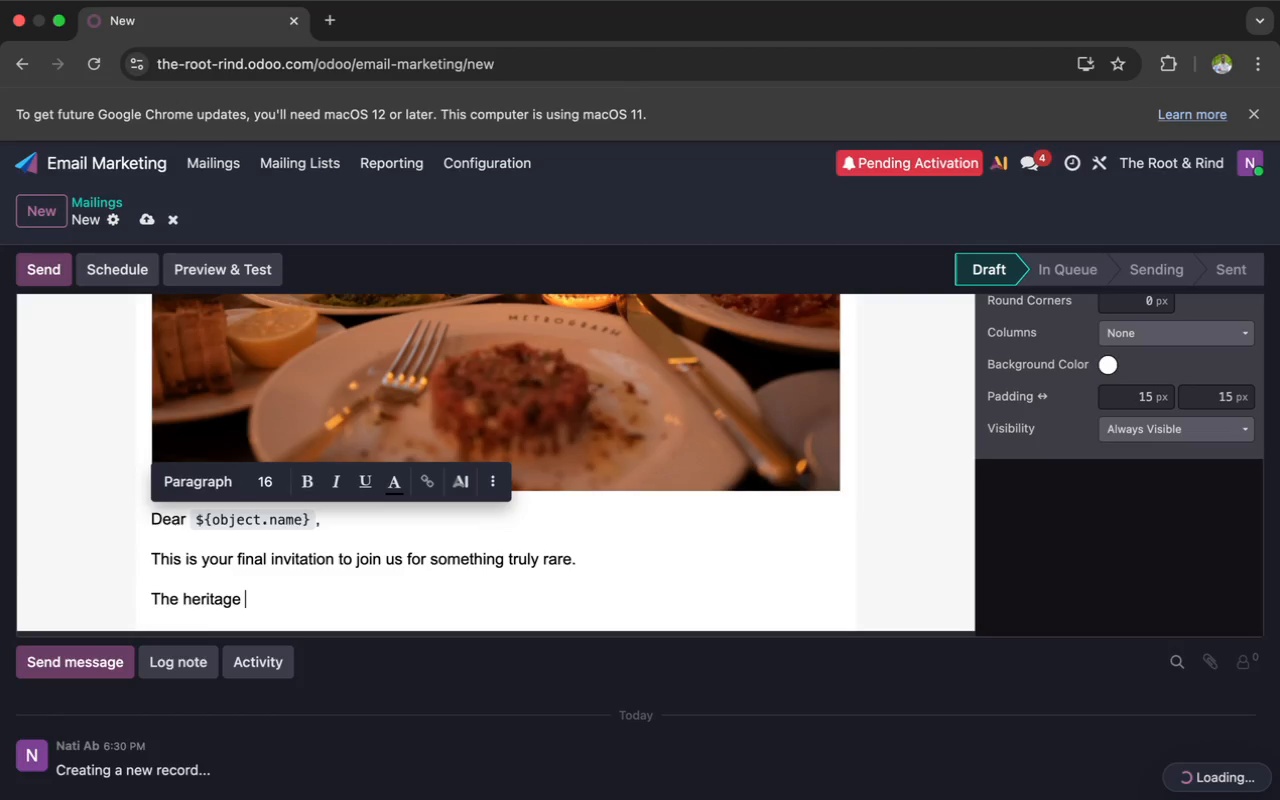 
type(Harvest)
 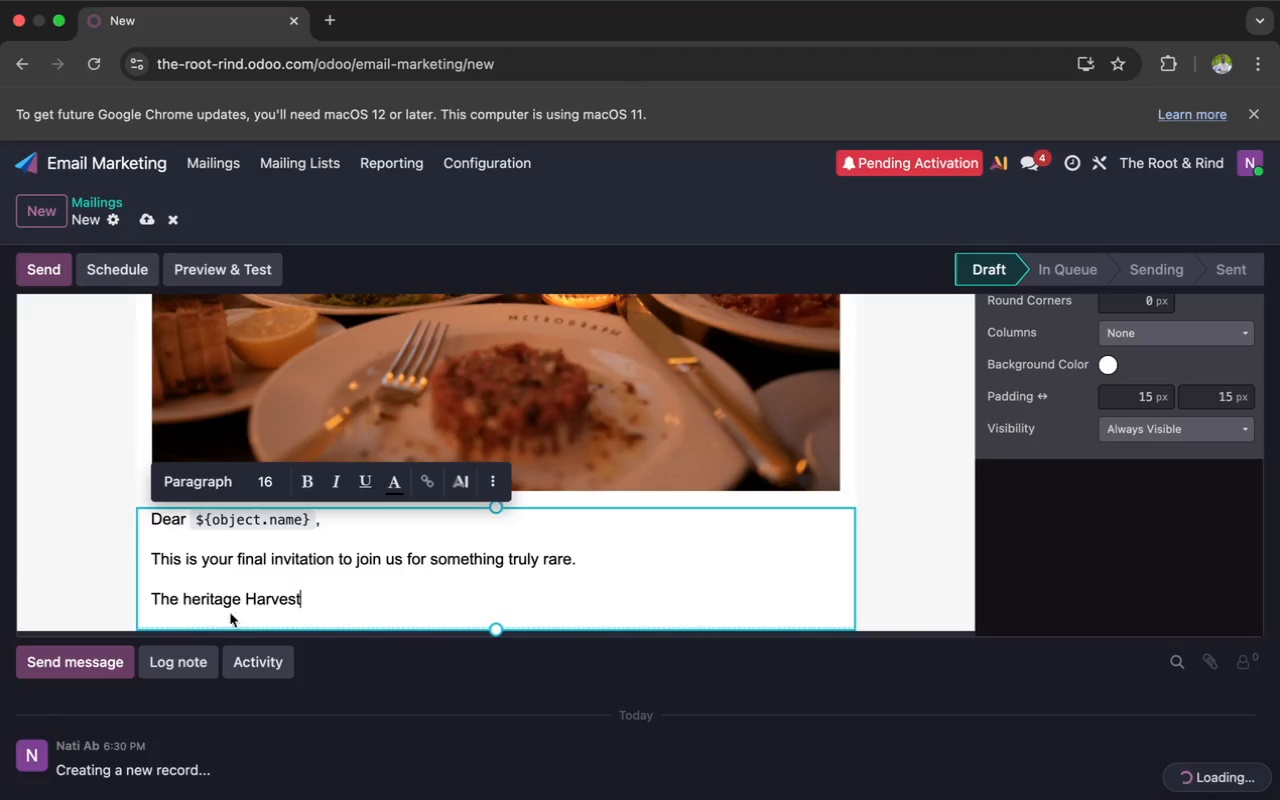 
left_click([192, 600])
 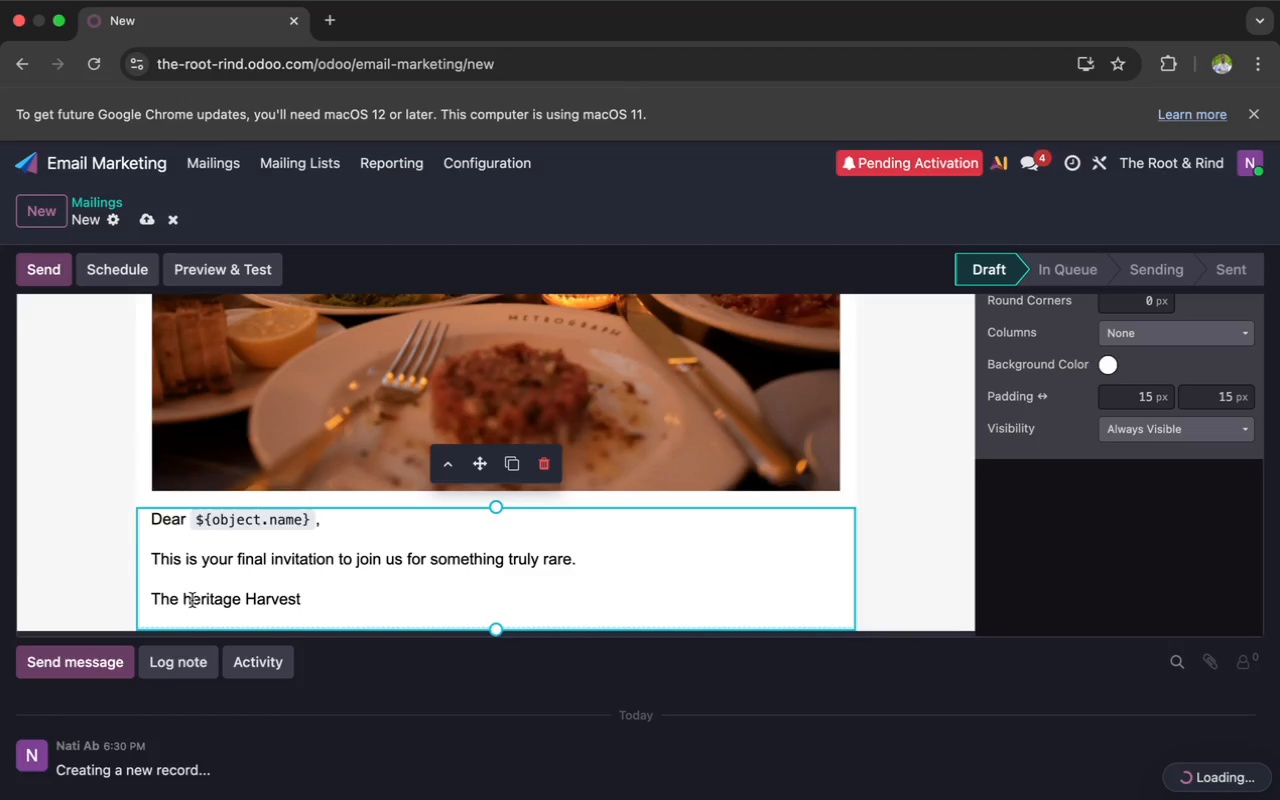 
key(Backspace)
 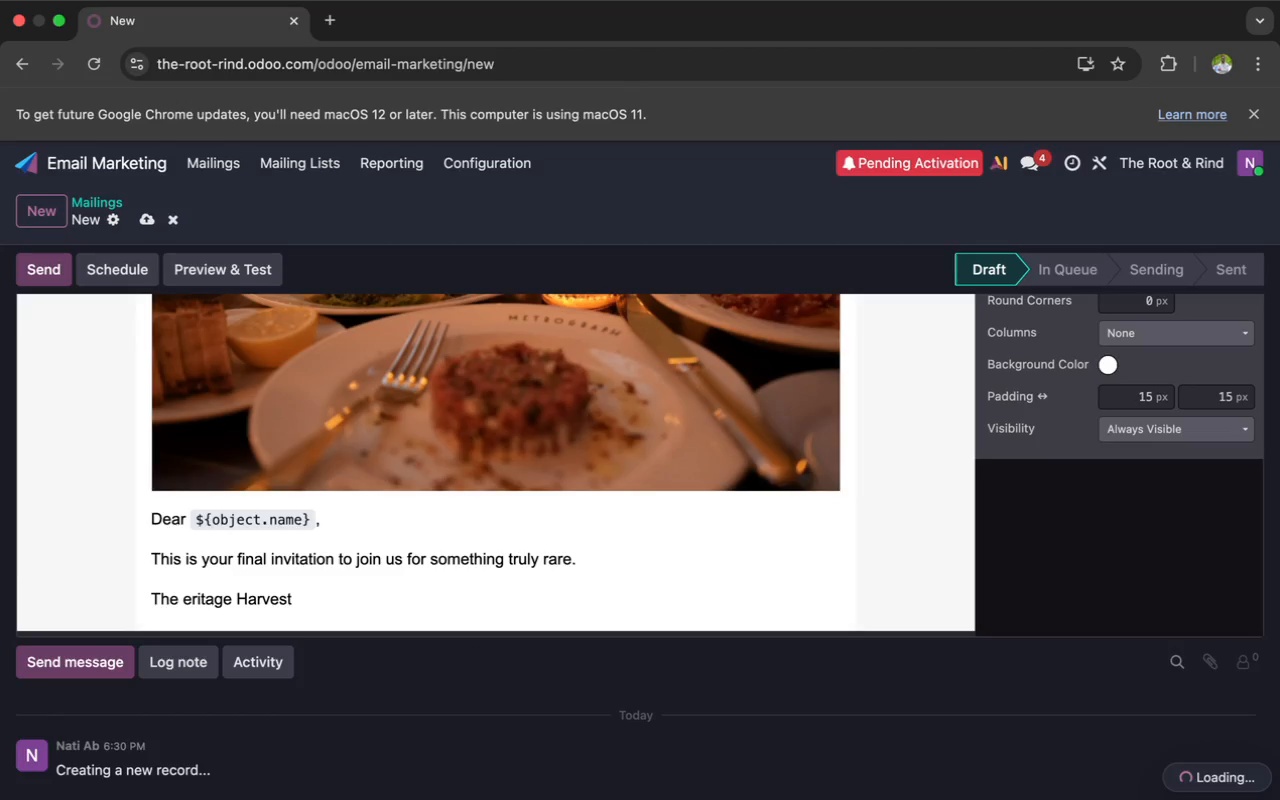 
key(Shift+H)
 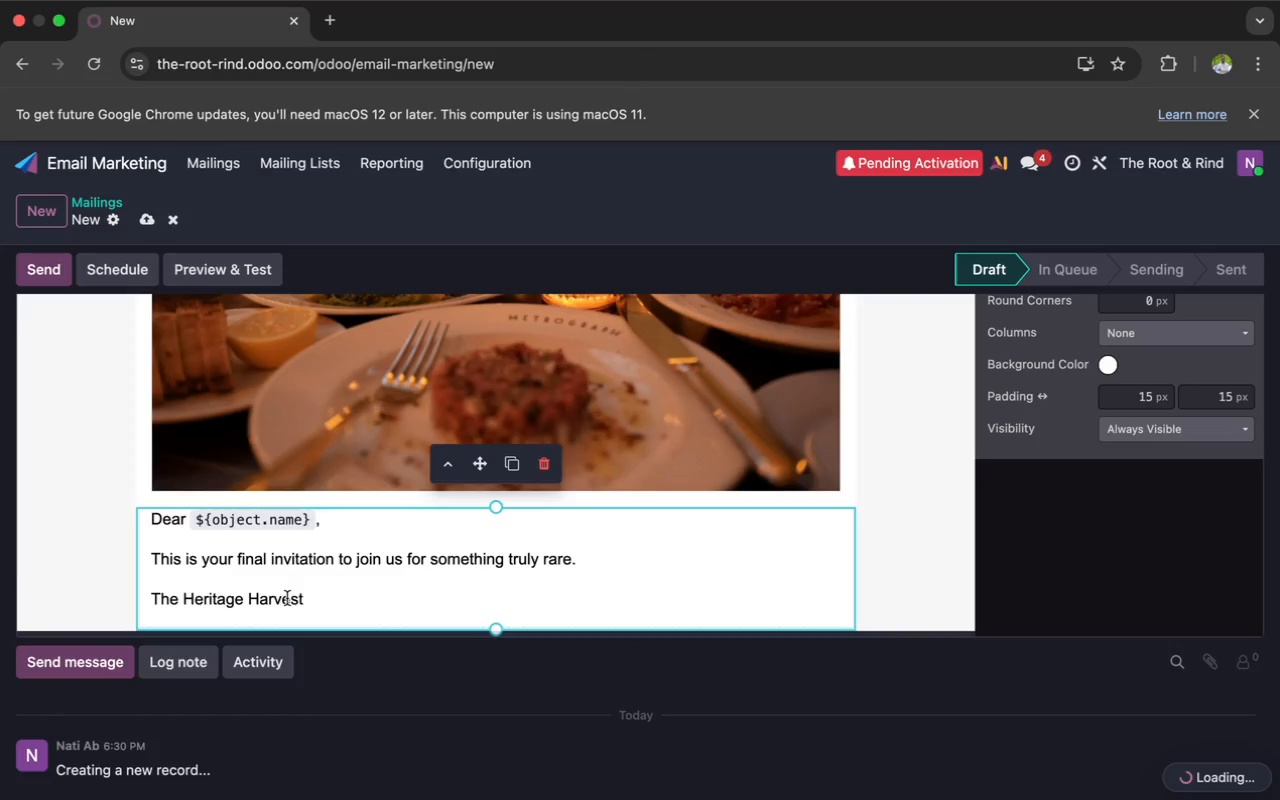 
left_click([313, 598])
 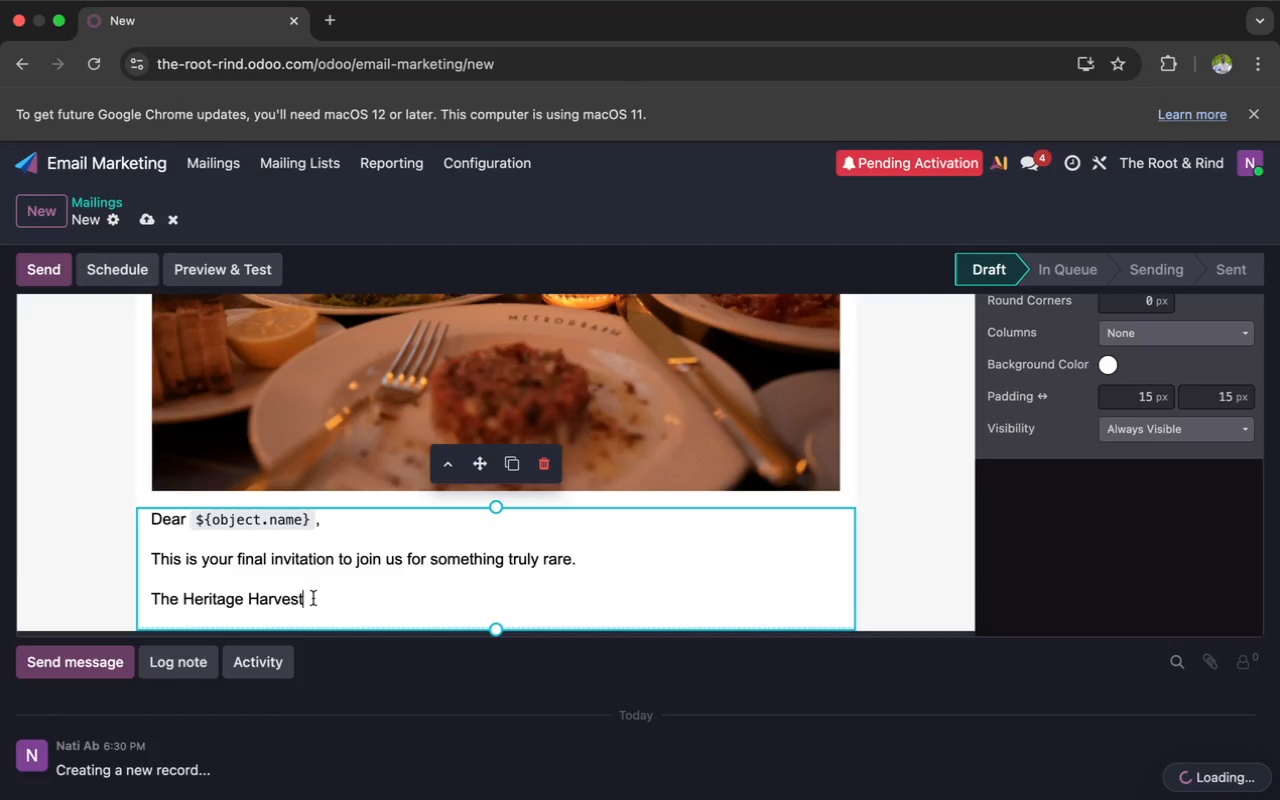 
type( Tasting Evebt )
key(Backspace)
type(nt)
key(Backspace)
key(Backspace)
key(Backspace)
key(Backspace)
type(nt is now nearing full capacity.)
 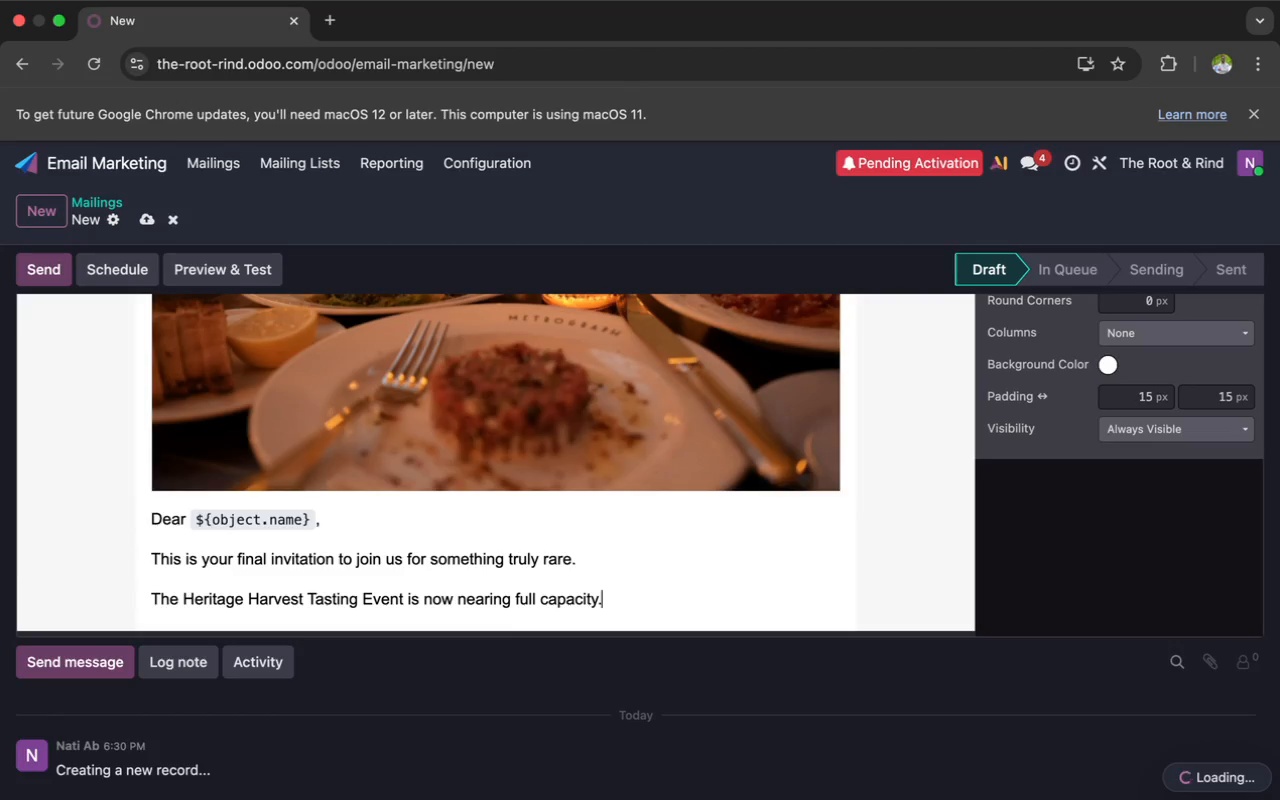 
key(Enter)
 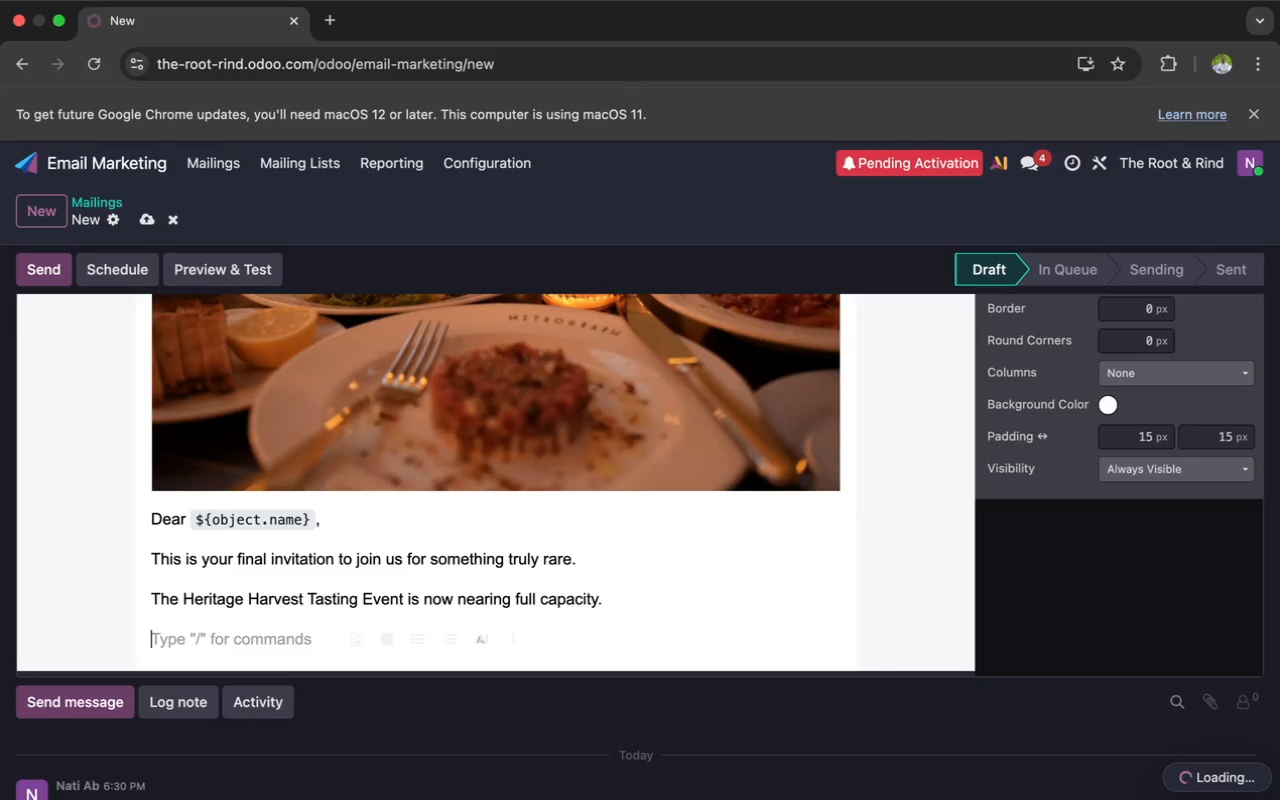 
type(on)
 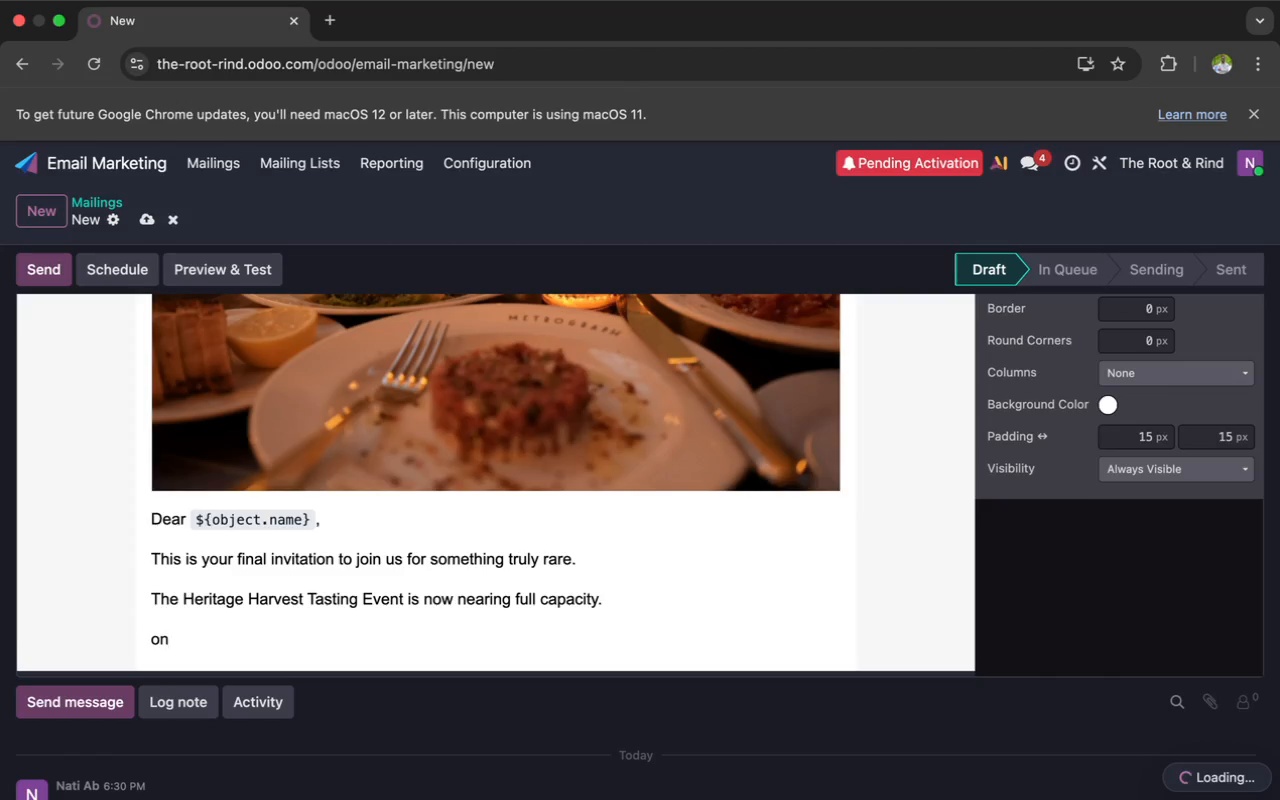 
wait(12.7)
 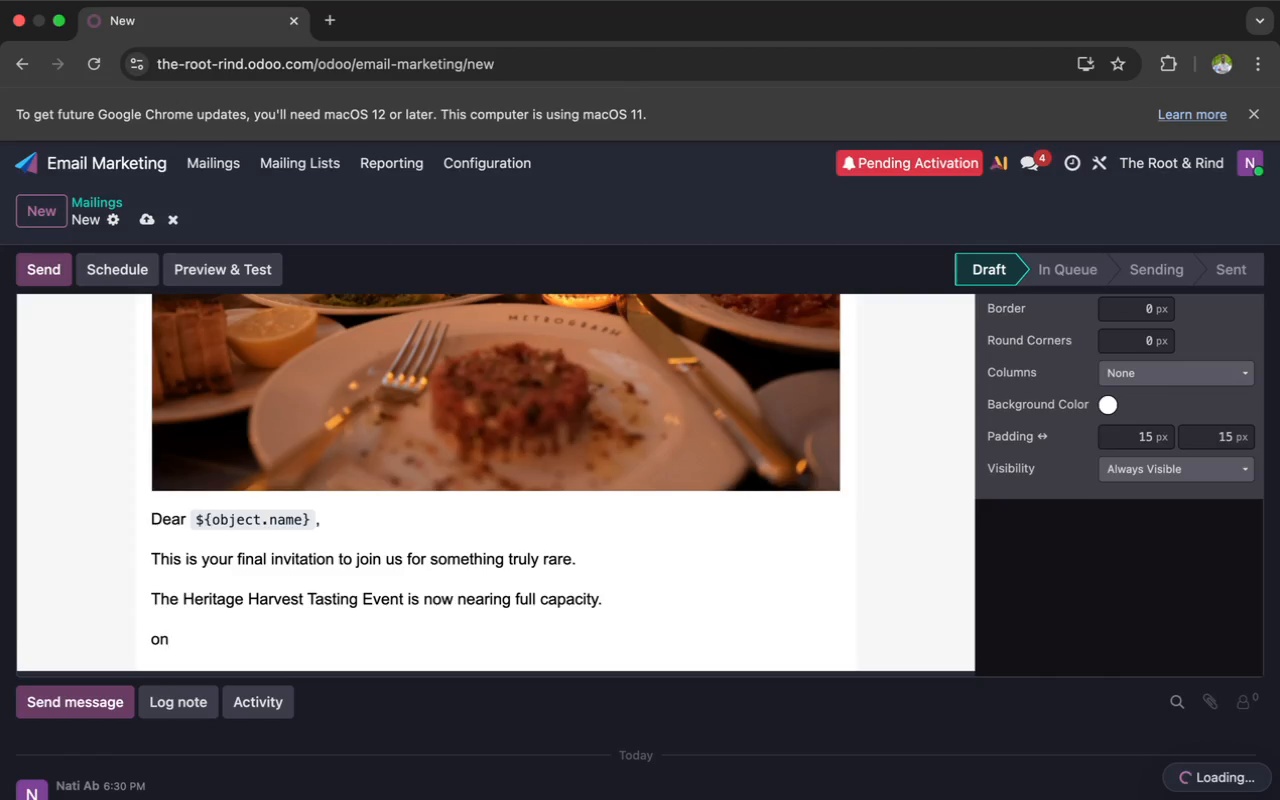 
key(Backspace)
key(Backspace)
type(On)
 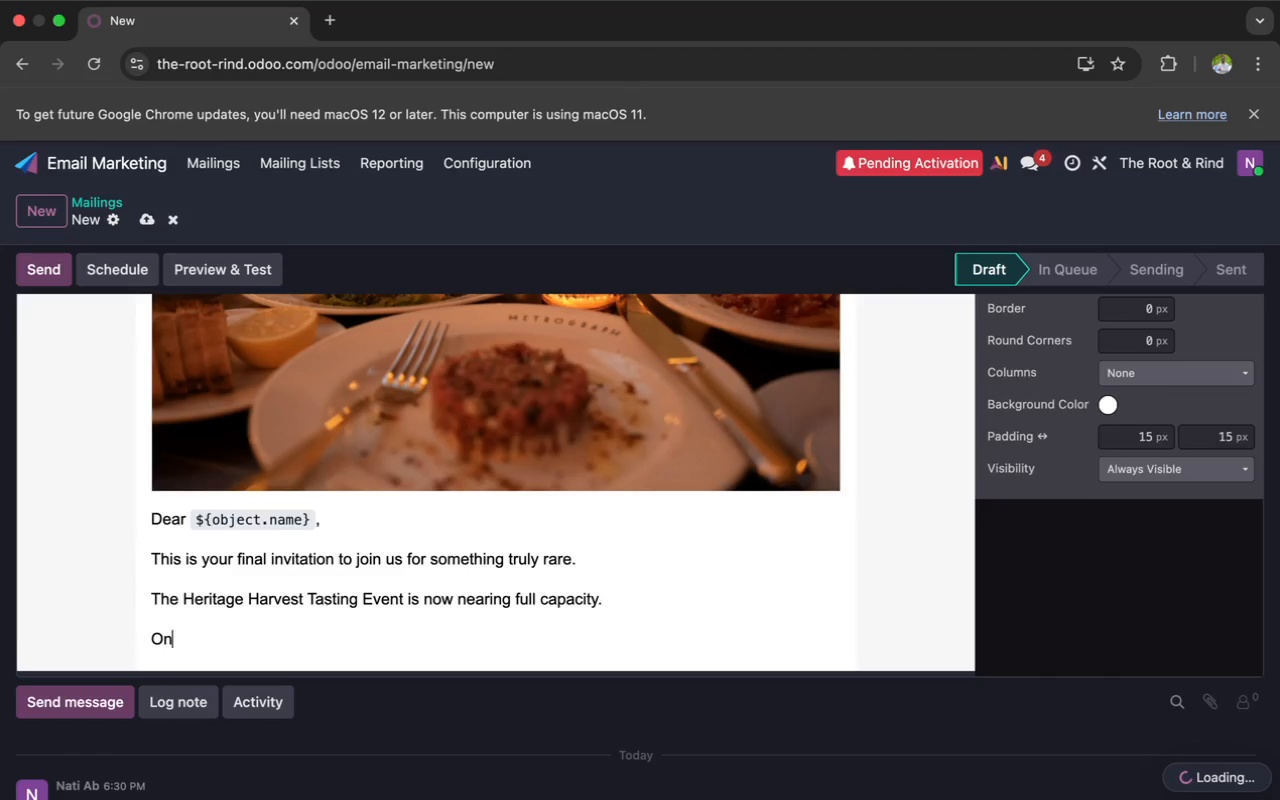 
type(ly a few tables remain.)
 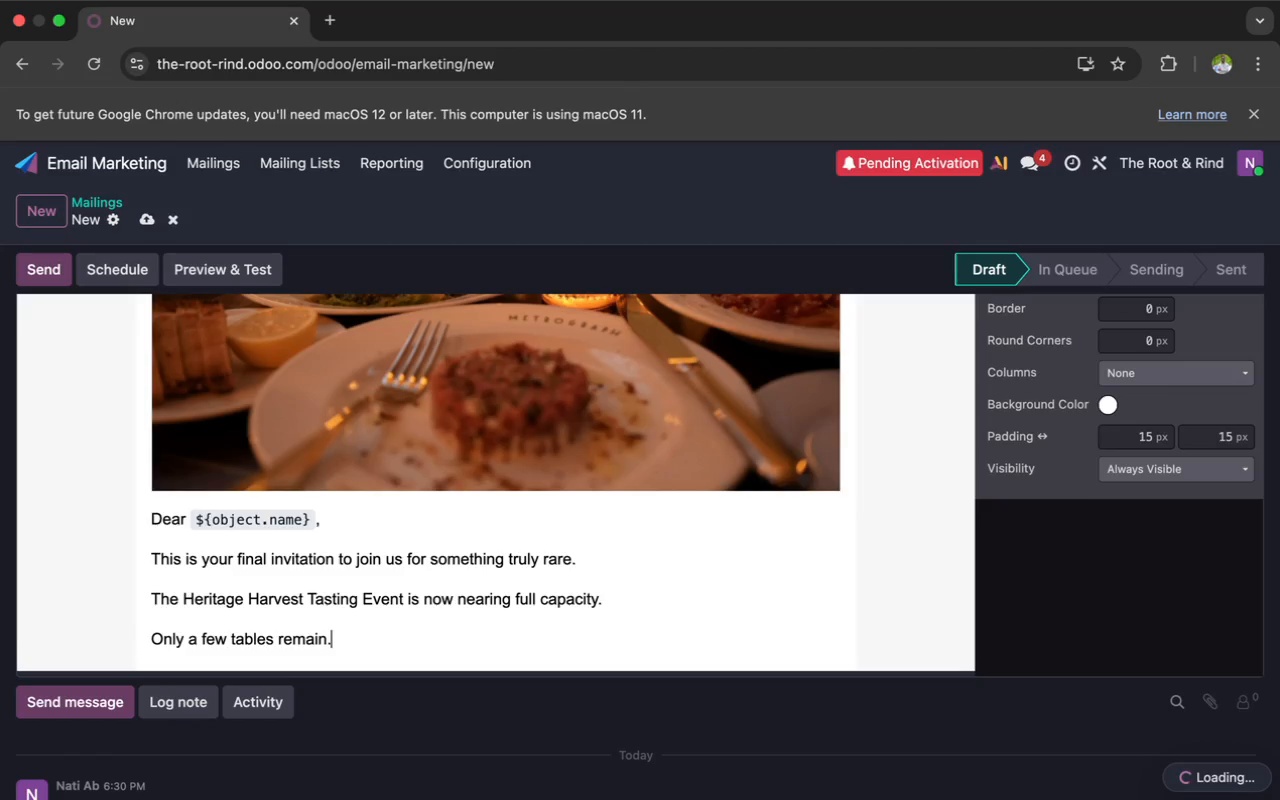 
key(Enter)
 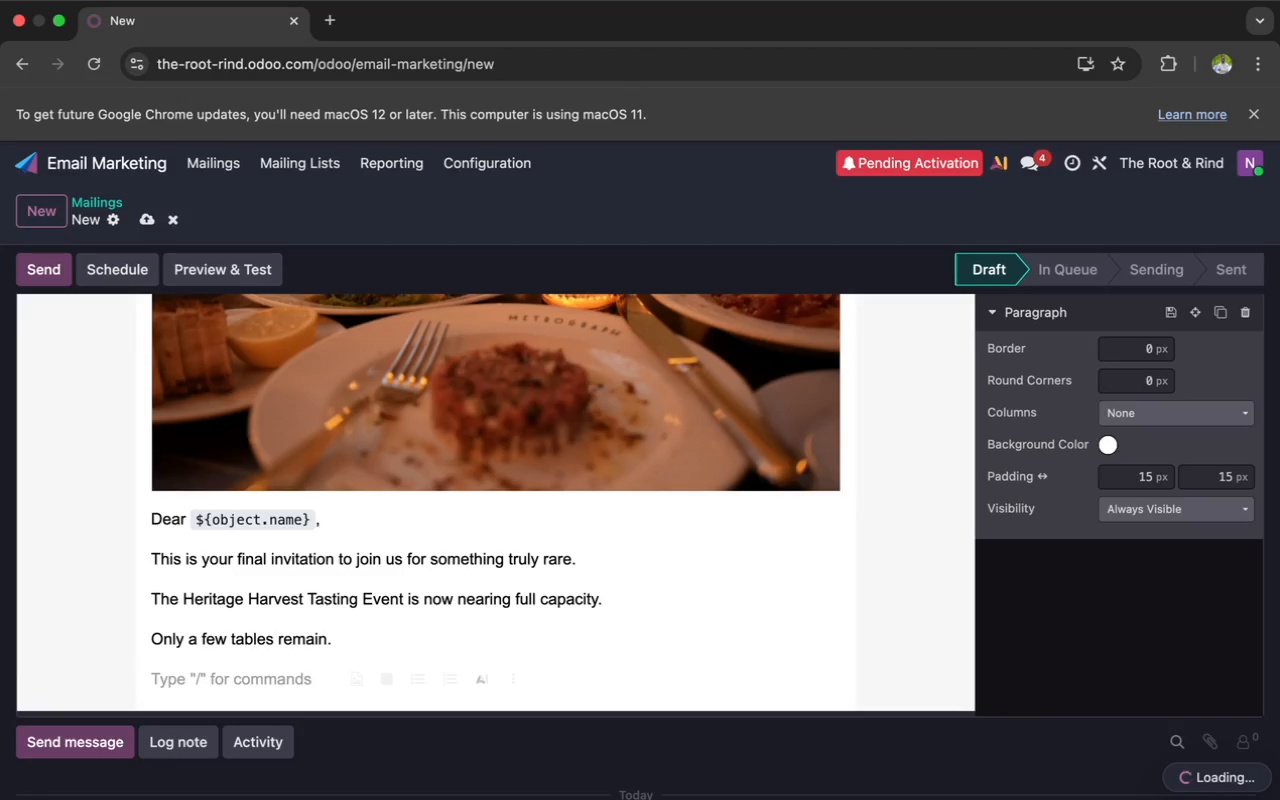 
type(Why You Should Not Miss This)
 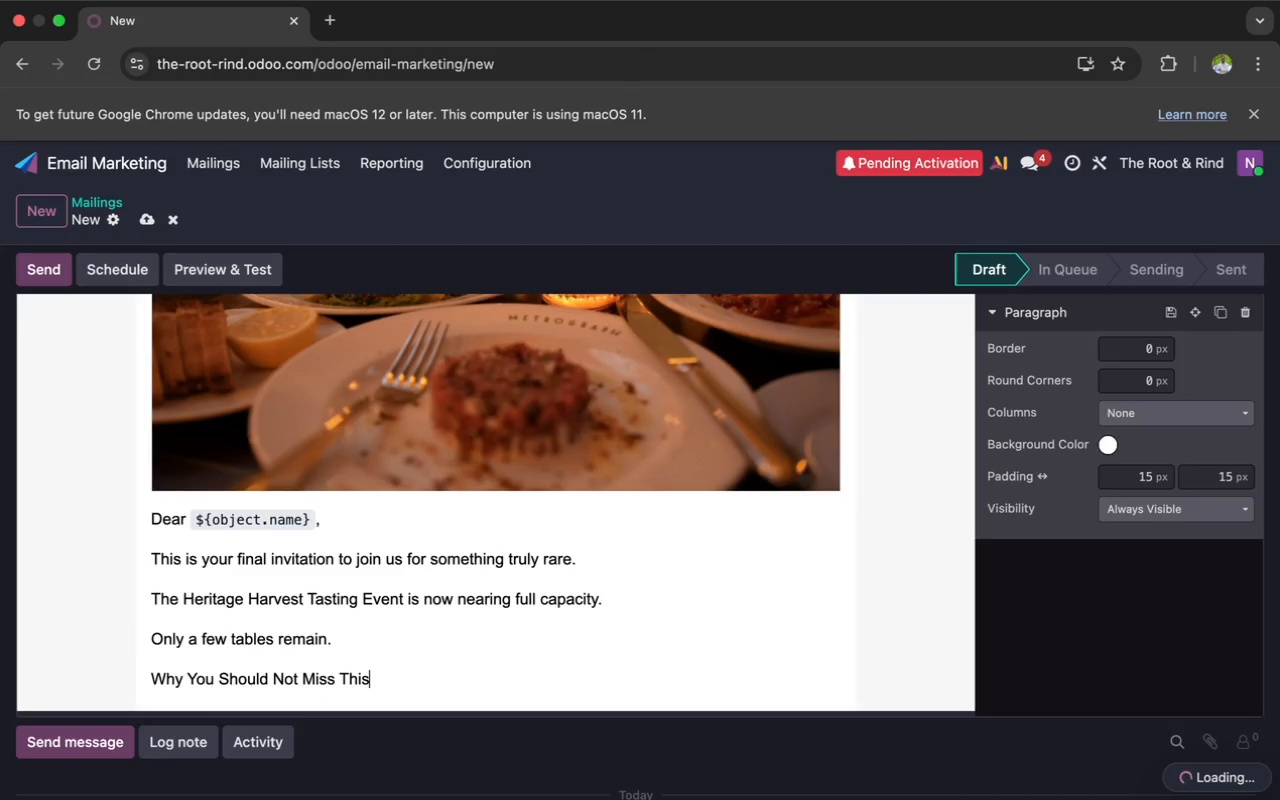 
left_click_drag(start_coordinate=[305, 598], to_coordinate=[295, 598])
 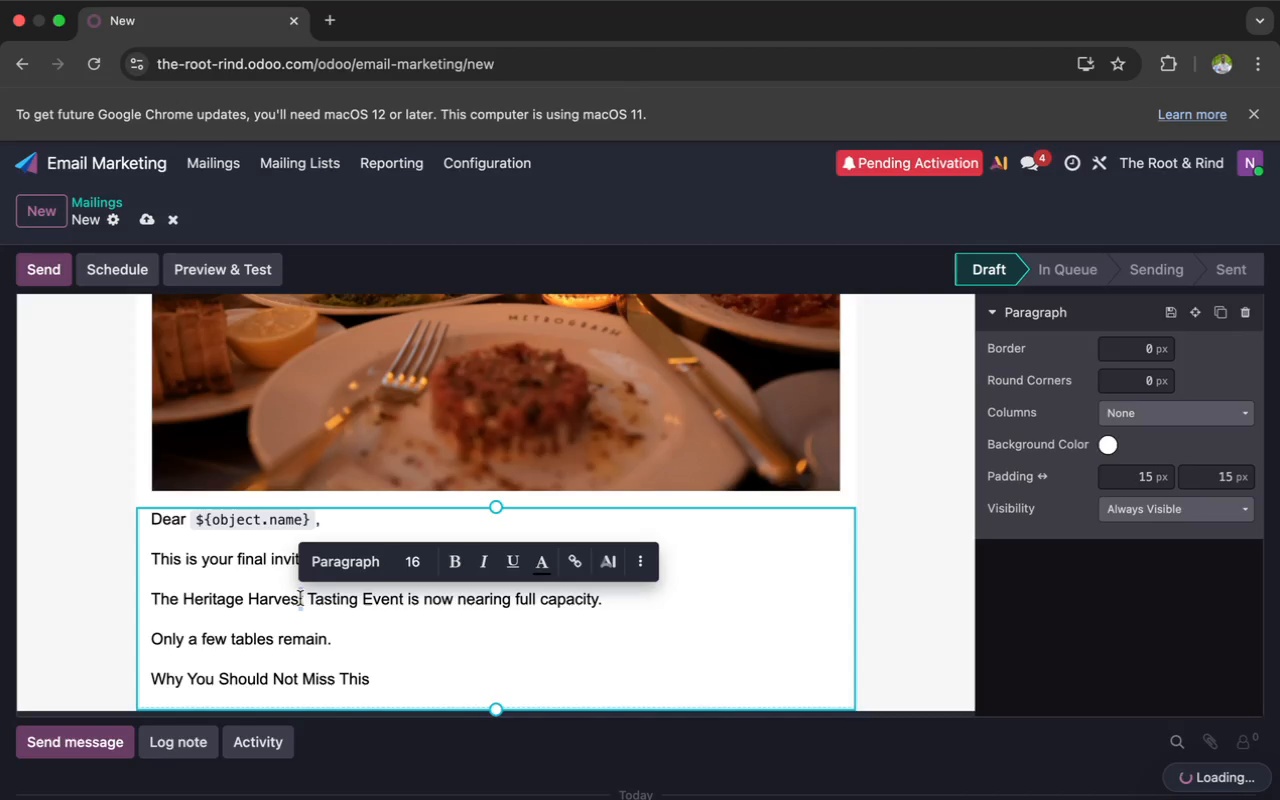 
wait(6.34)
 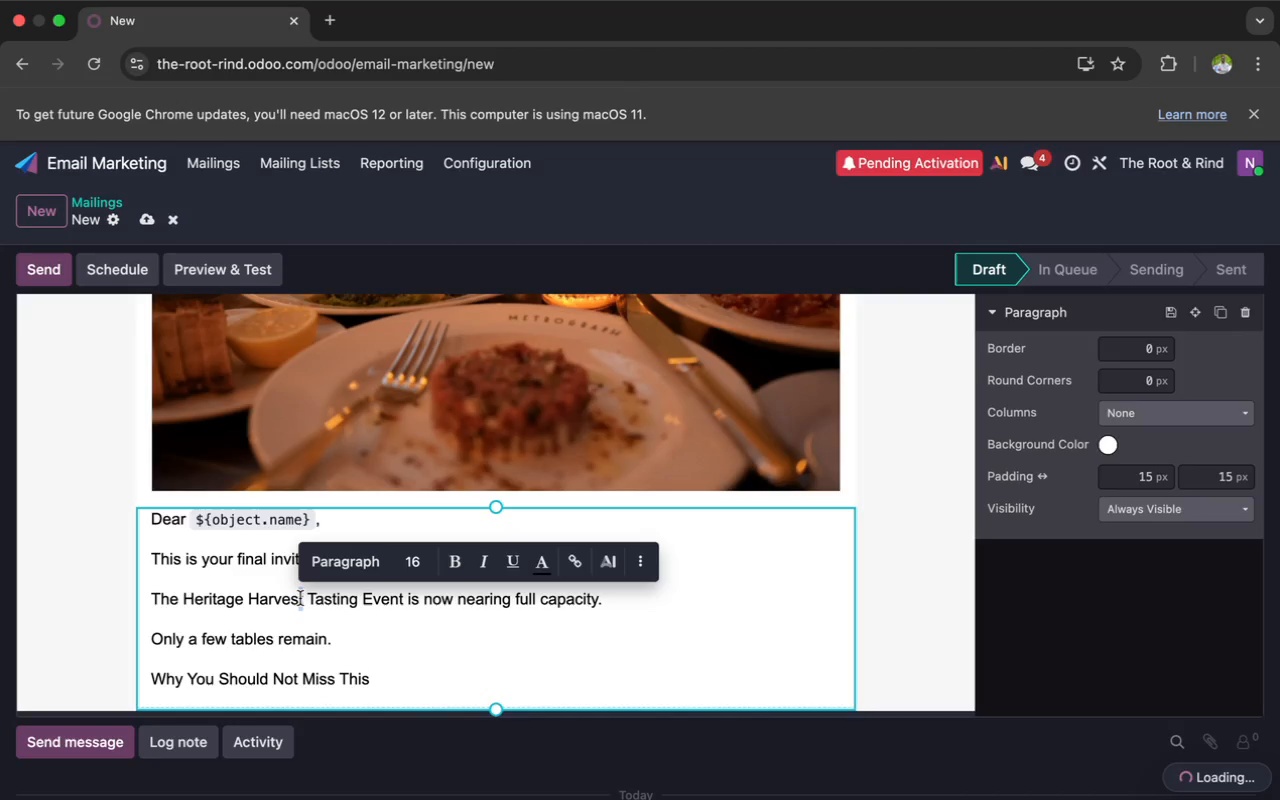 
left_click_drag(start_coordinate=[400, 599], to_coordinate=[367, 599])
 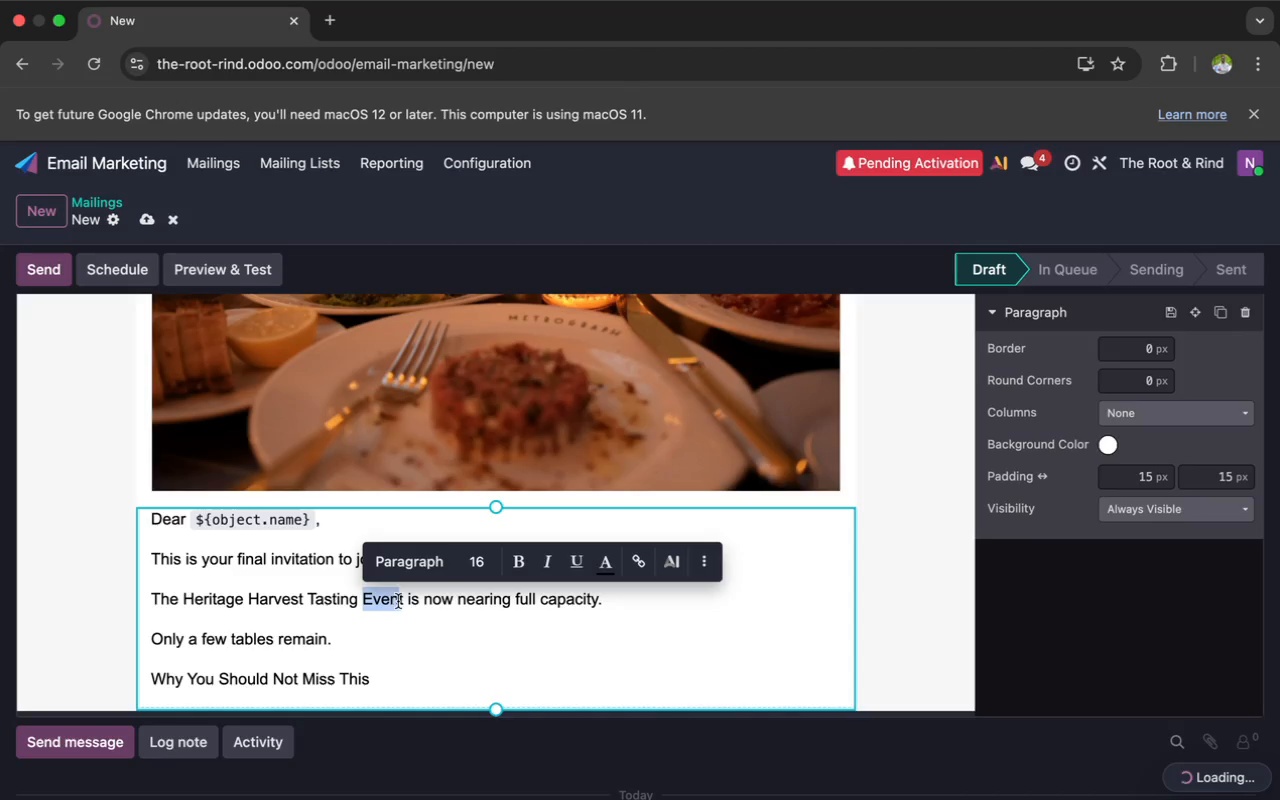 
left_click_drag(start_coordinate=[406, 598], to_coordinate=[186, 600])
 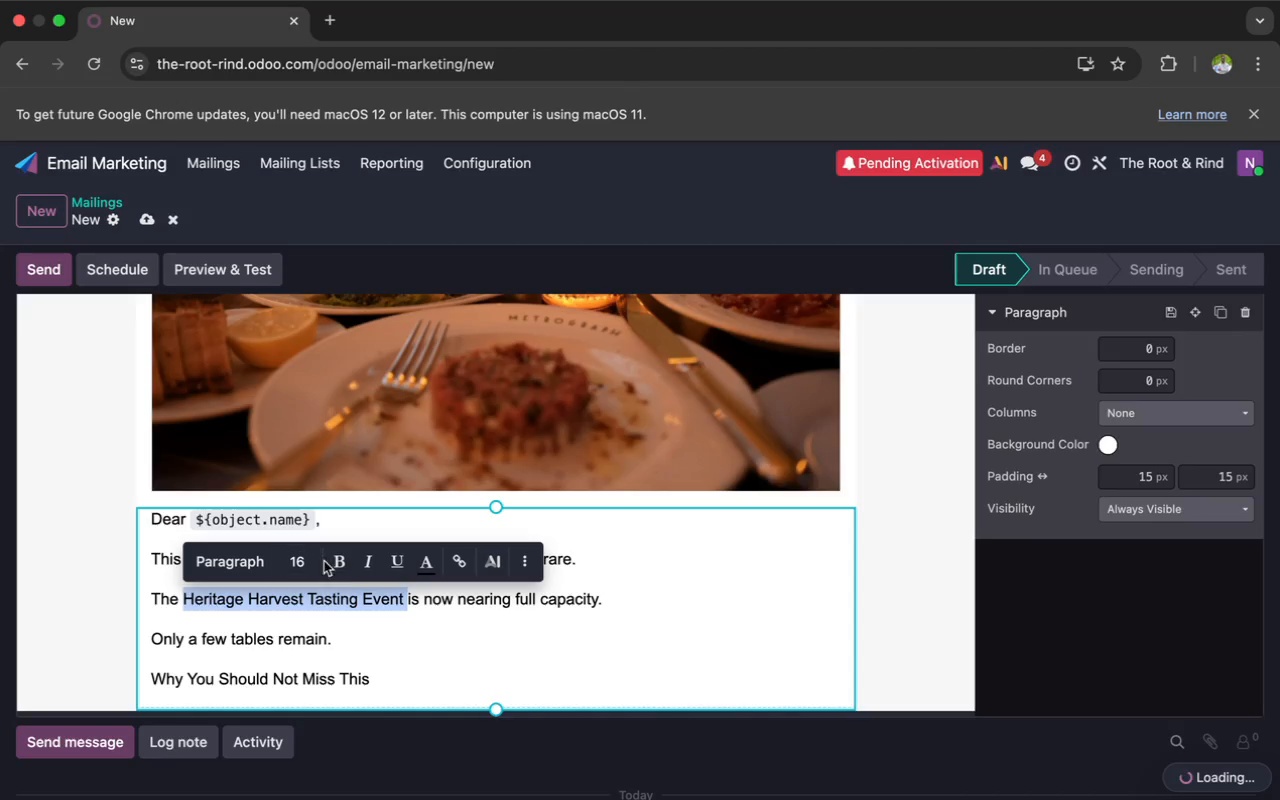 
left_click([336, 561])
 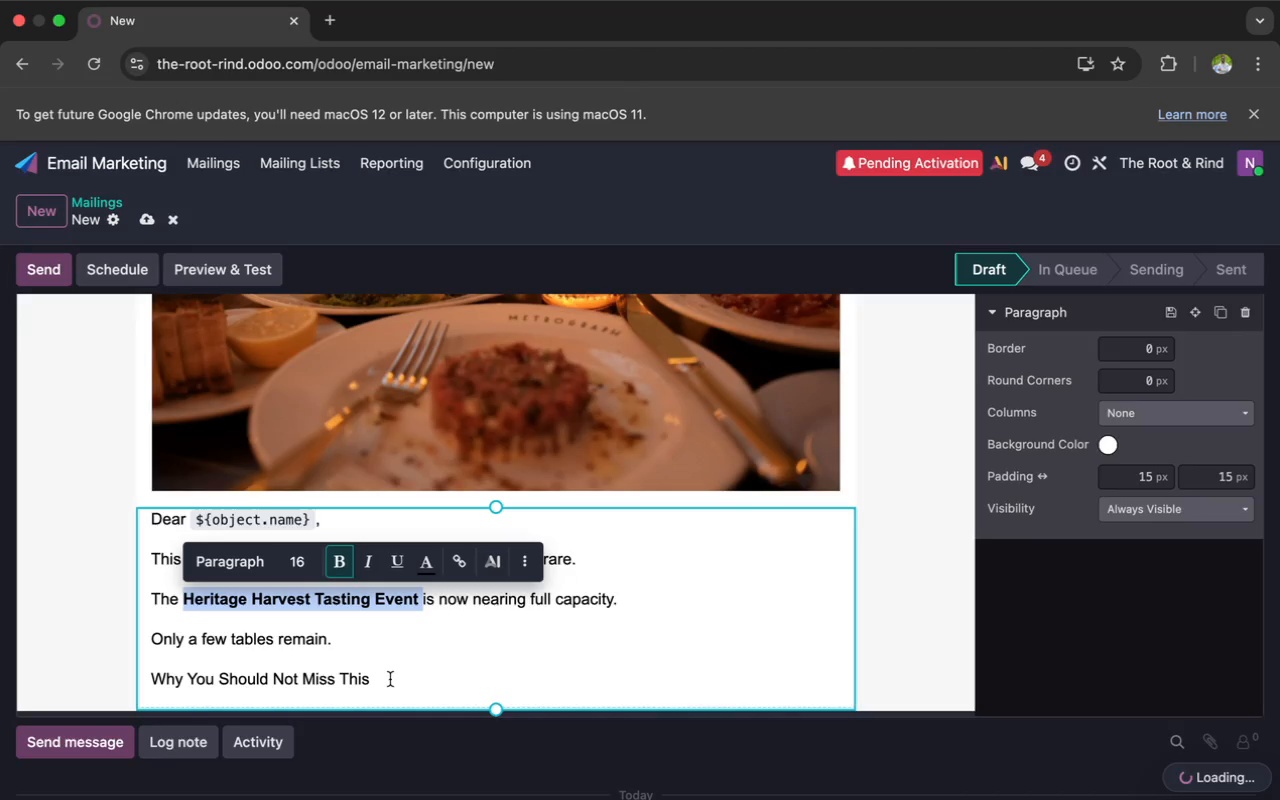 
left_click_drag(start_coordinate=[375, 680], to_coordinate=[149, 682])
 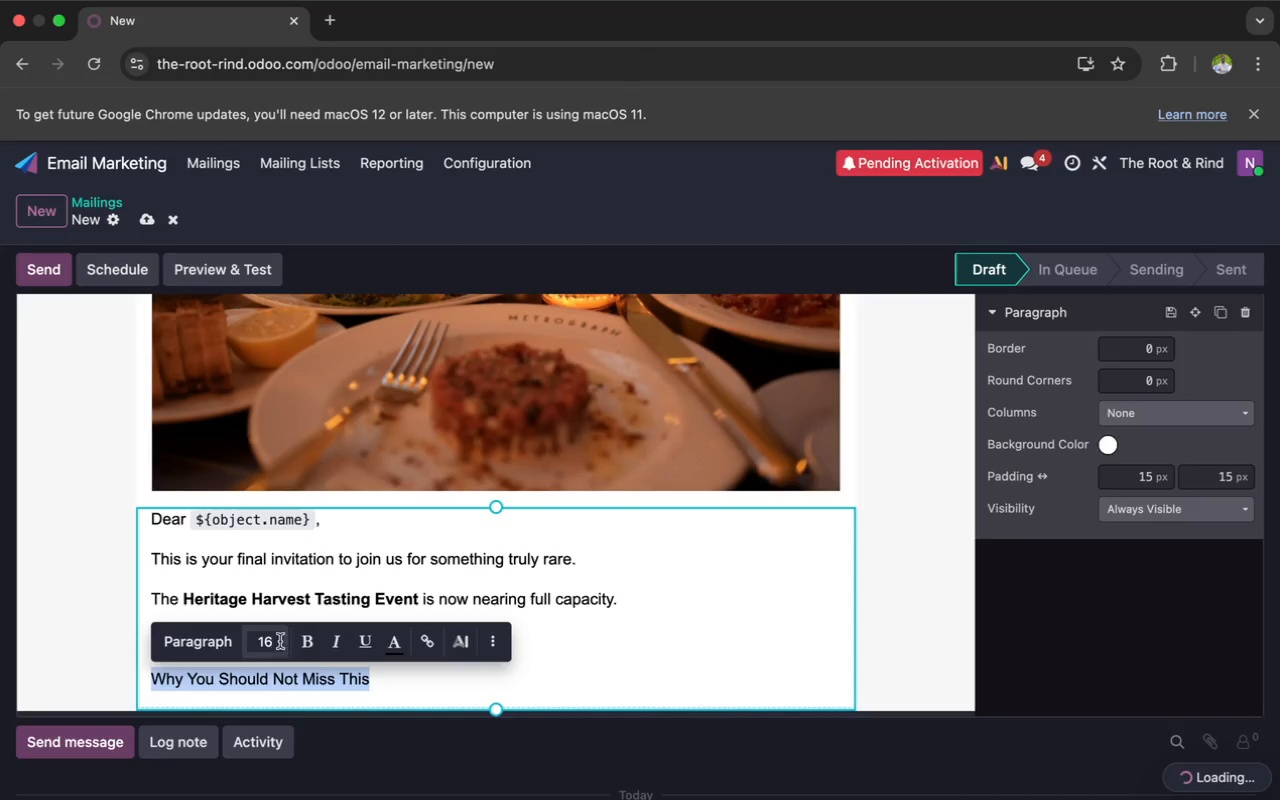 
left_click([306, 642])
 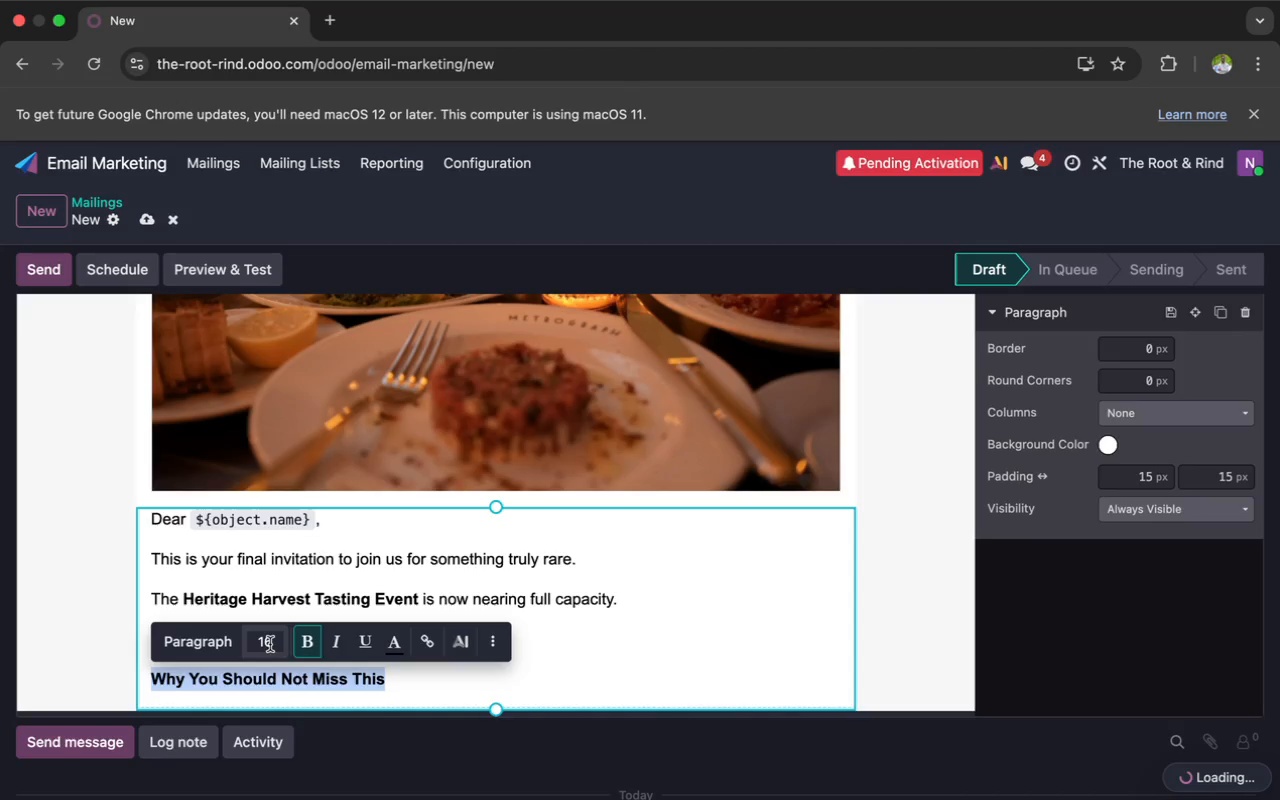 
left_click([268, 644])
 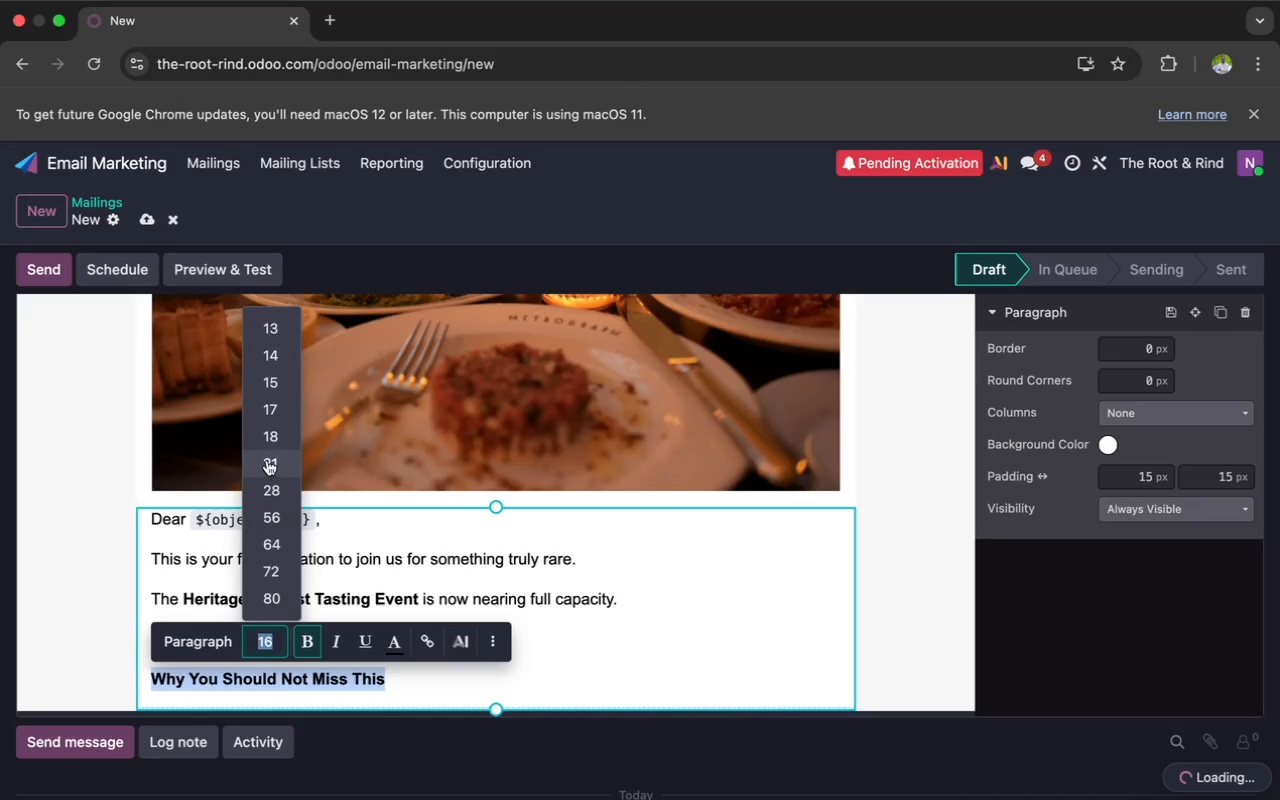 
left_click([270, 442])
 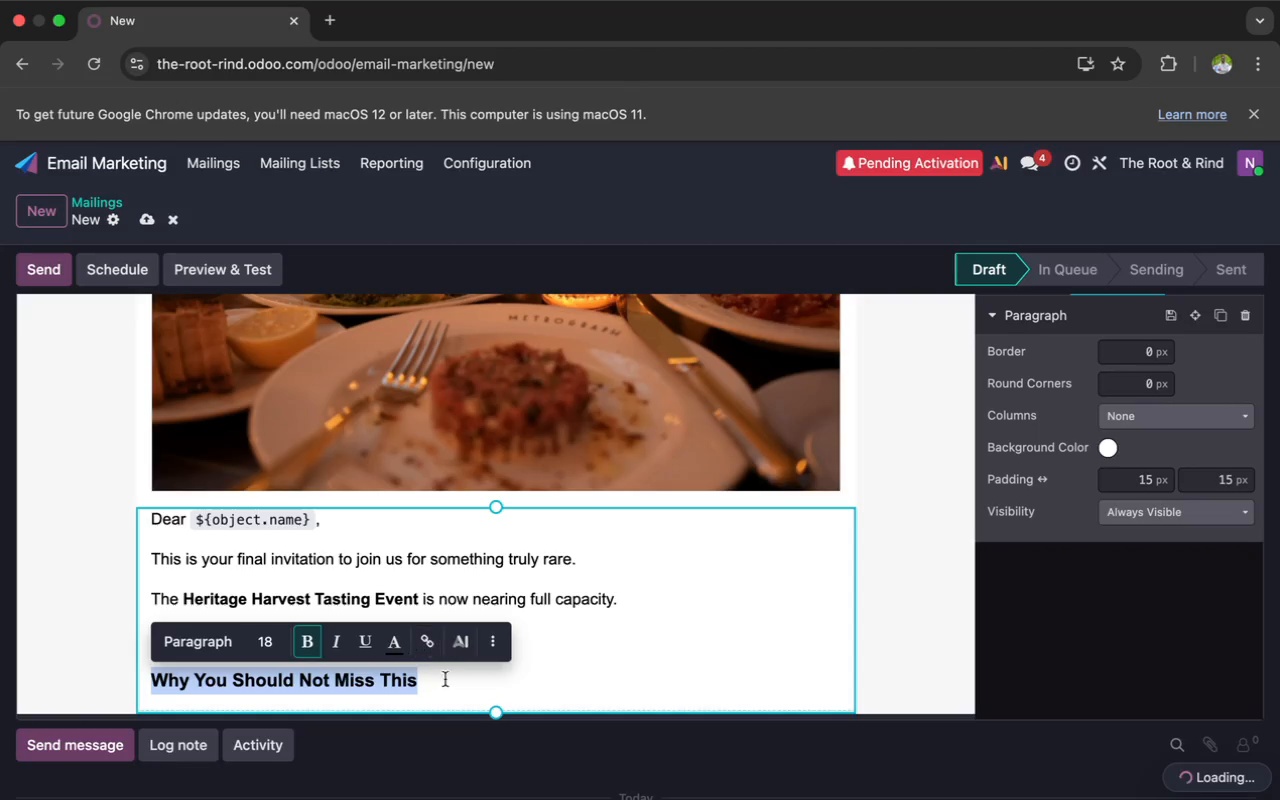 
left_click([445, 679])
 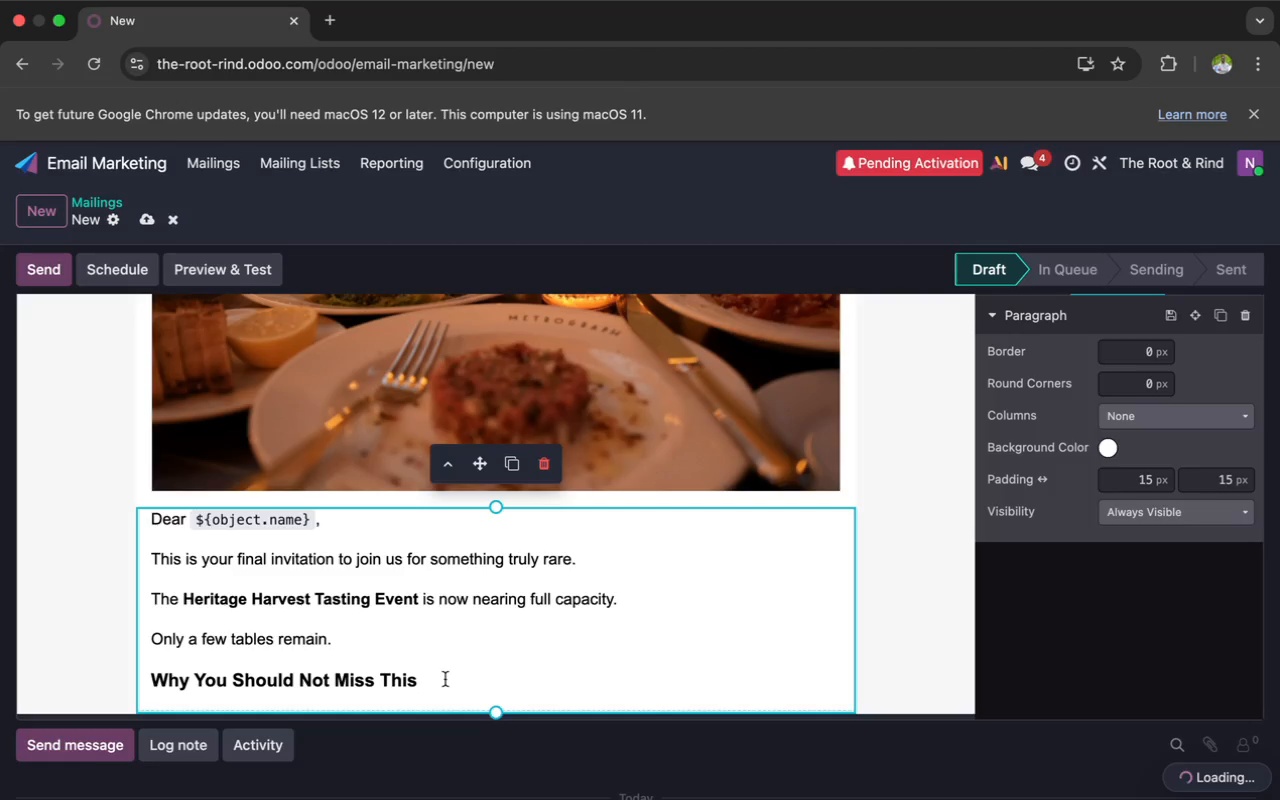 
wait(13.59)
 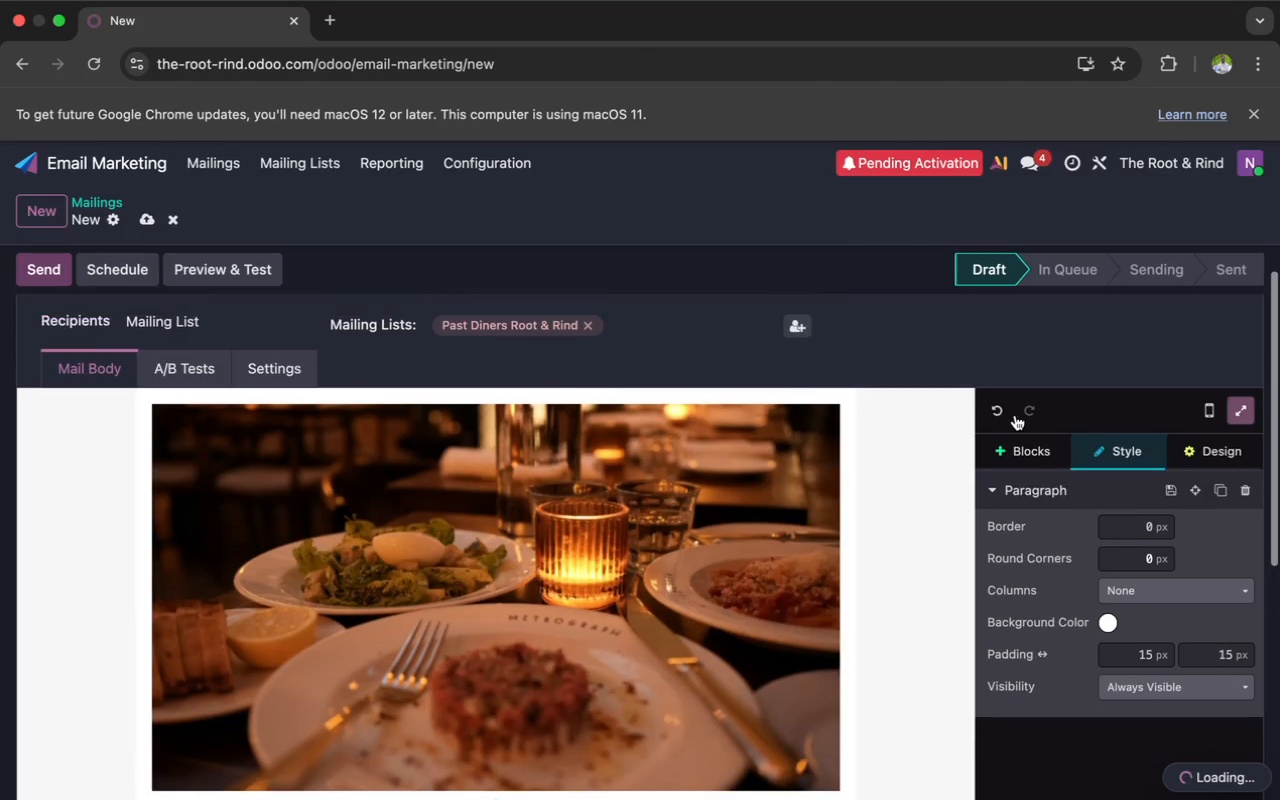 
left_click([1016, 451])
 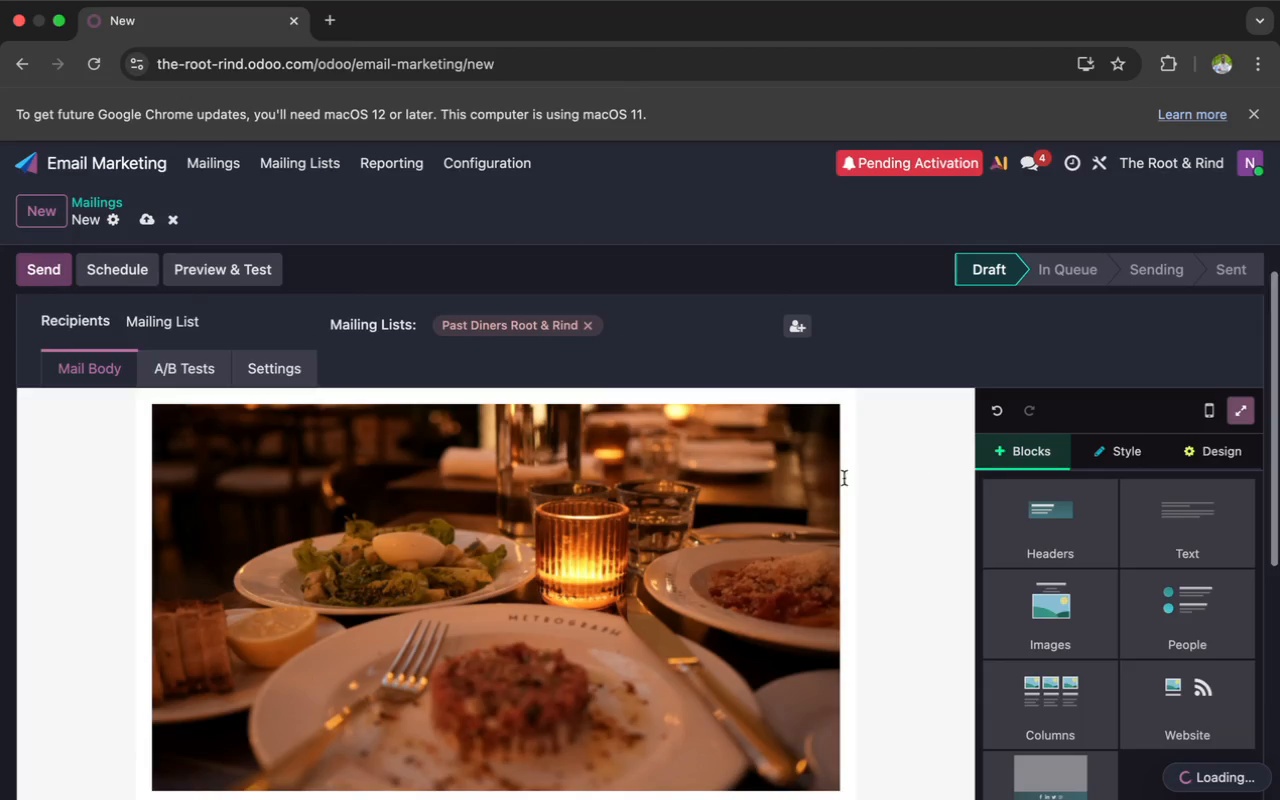 
scroll: coordinate [1100, 477], scroll_direction: up, amount: 36.0
 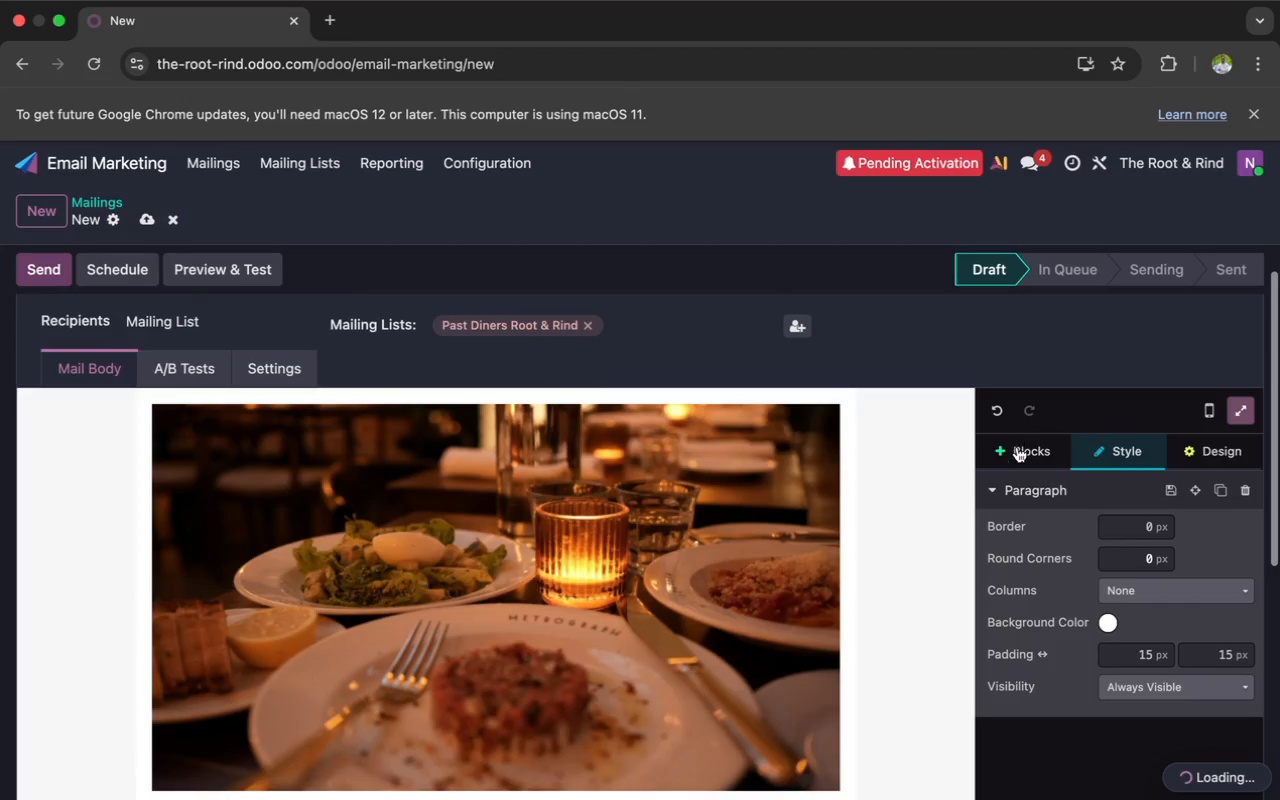 
scroll: coordinate [802, 499], scroll_direction: down, amount: 48.0
 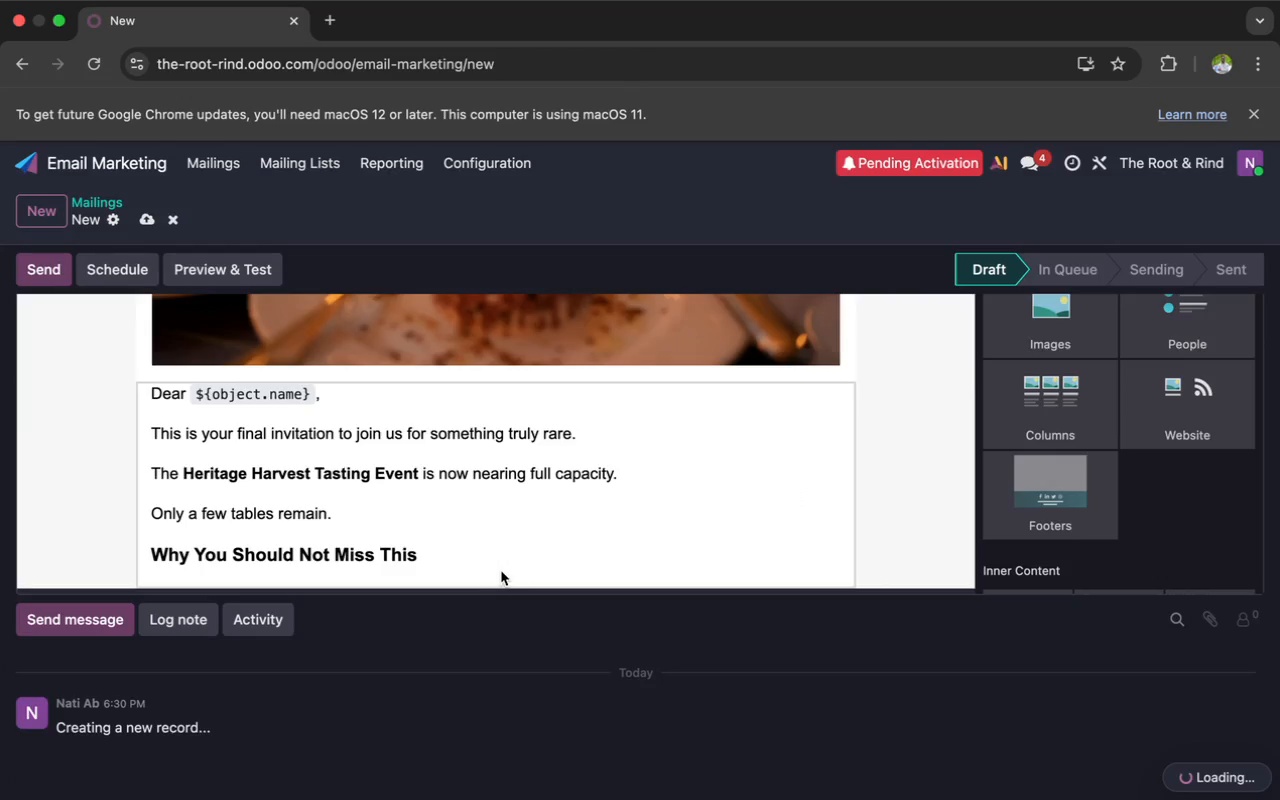 
left_click([475, 565])
 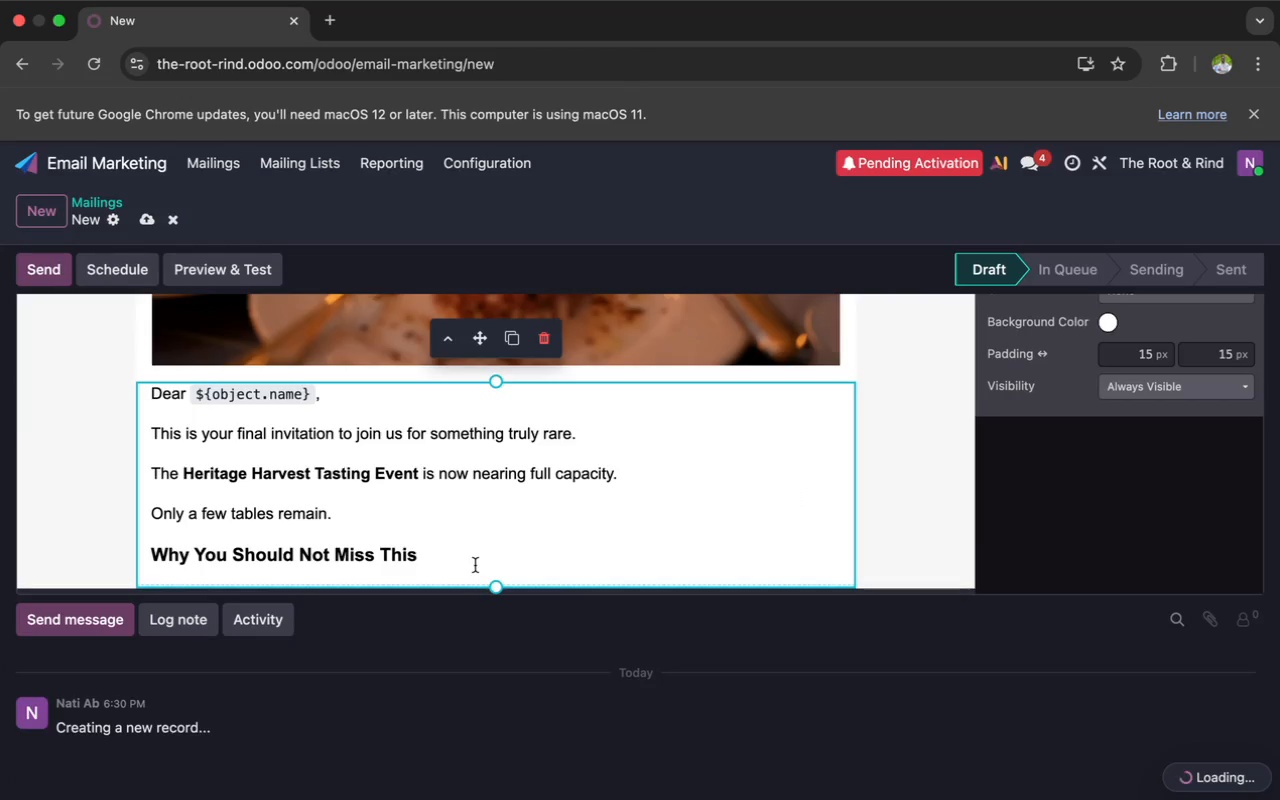 
key(Enter)
 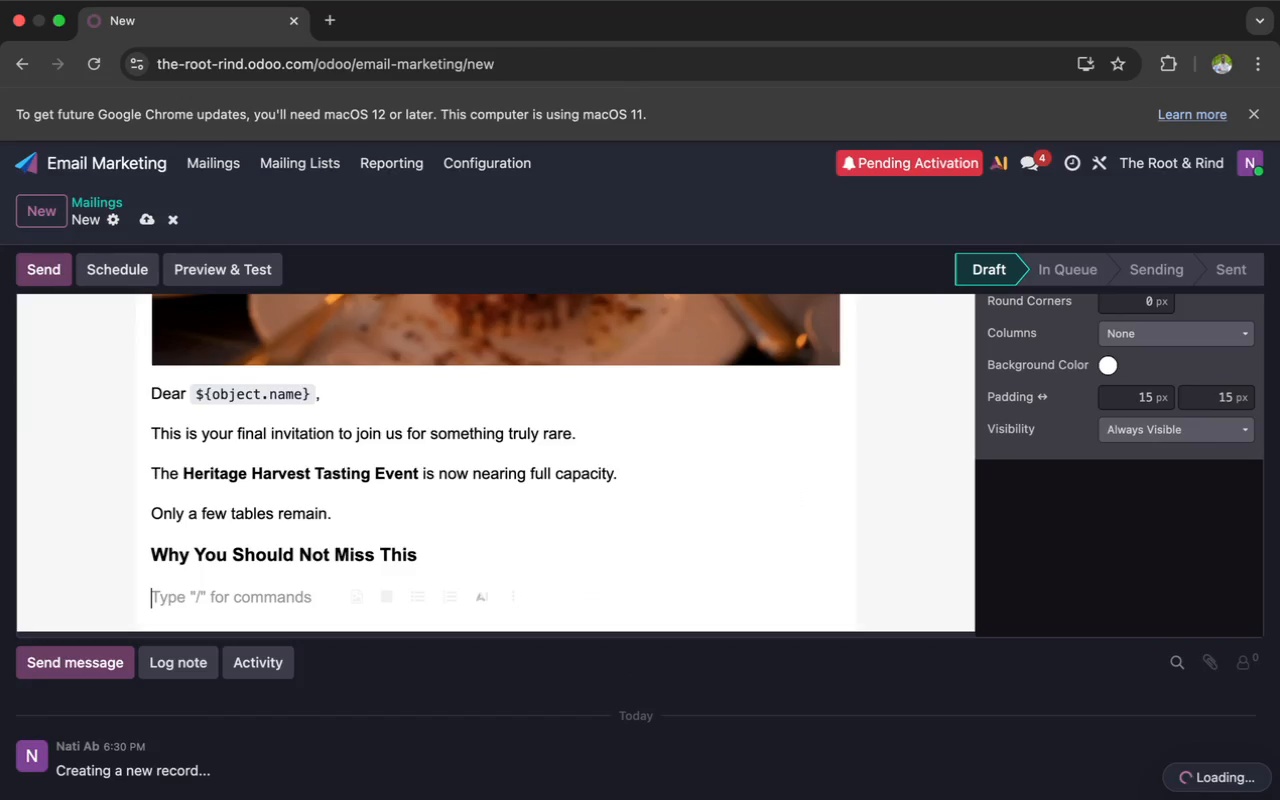 
key(Enter)
 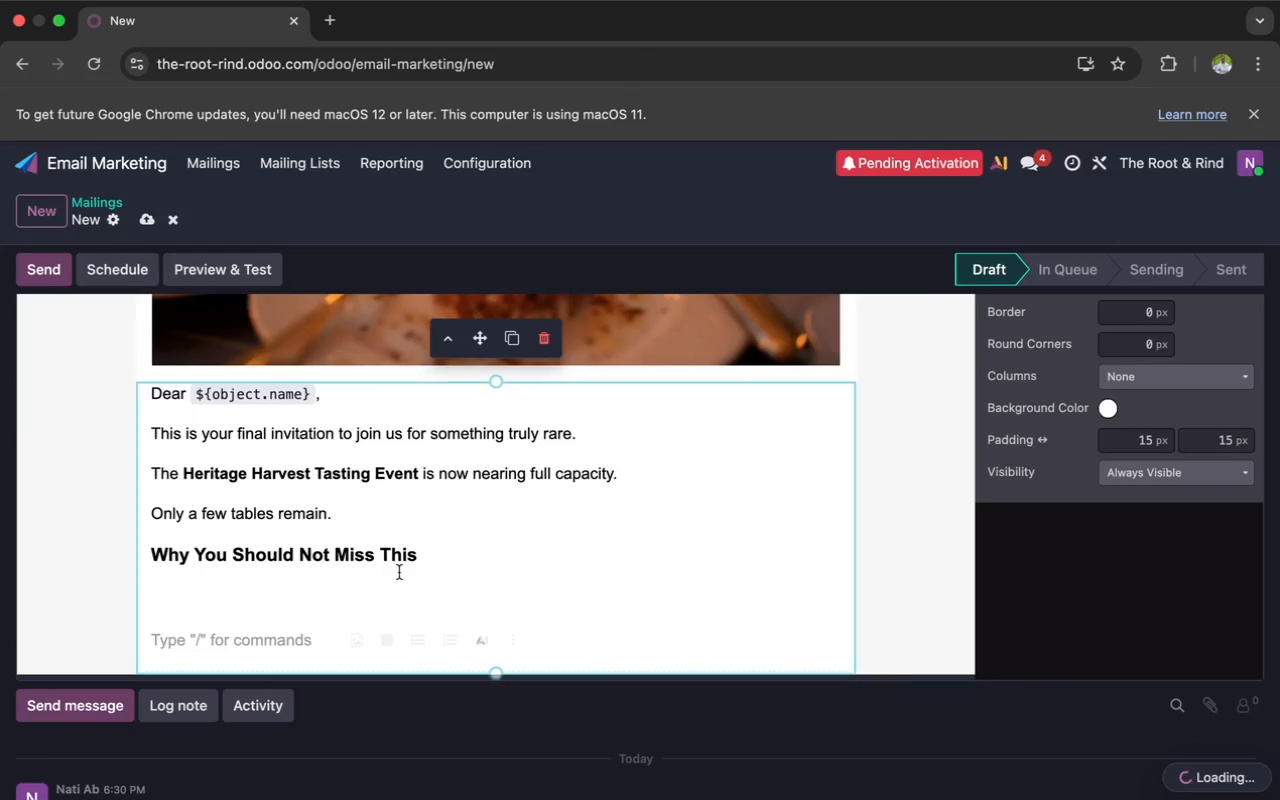 
left_click([302, 591])
 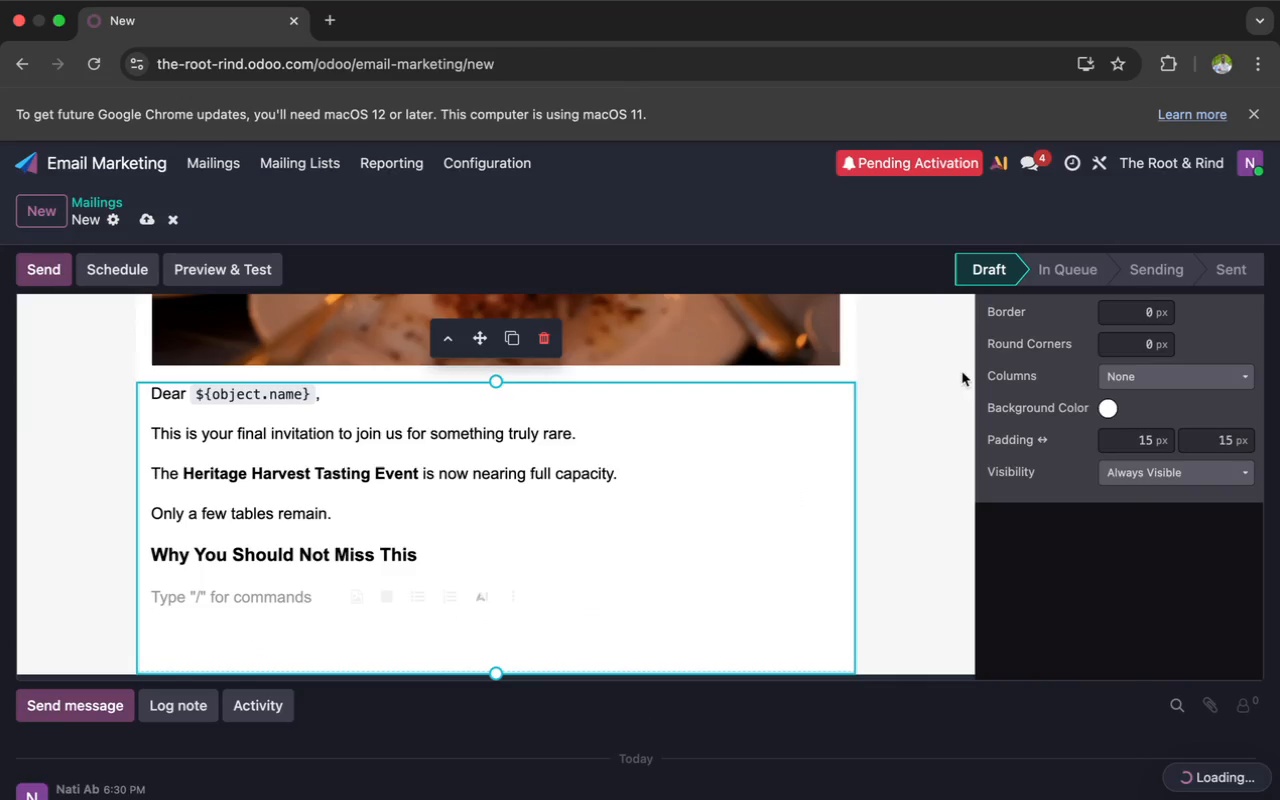 
scroll: coordinate [1042, 363], scroll_direction: up, amount: 21.0
 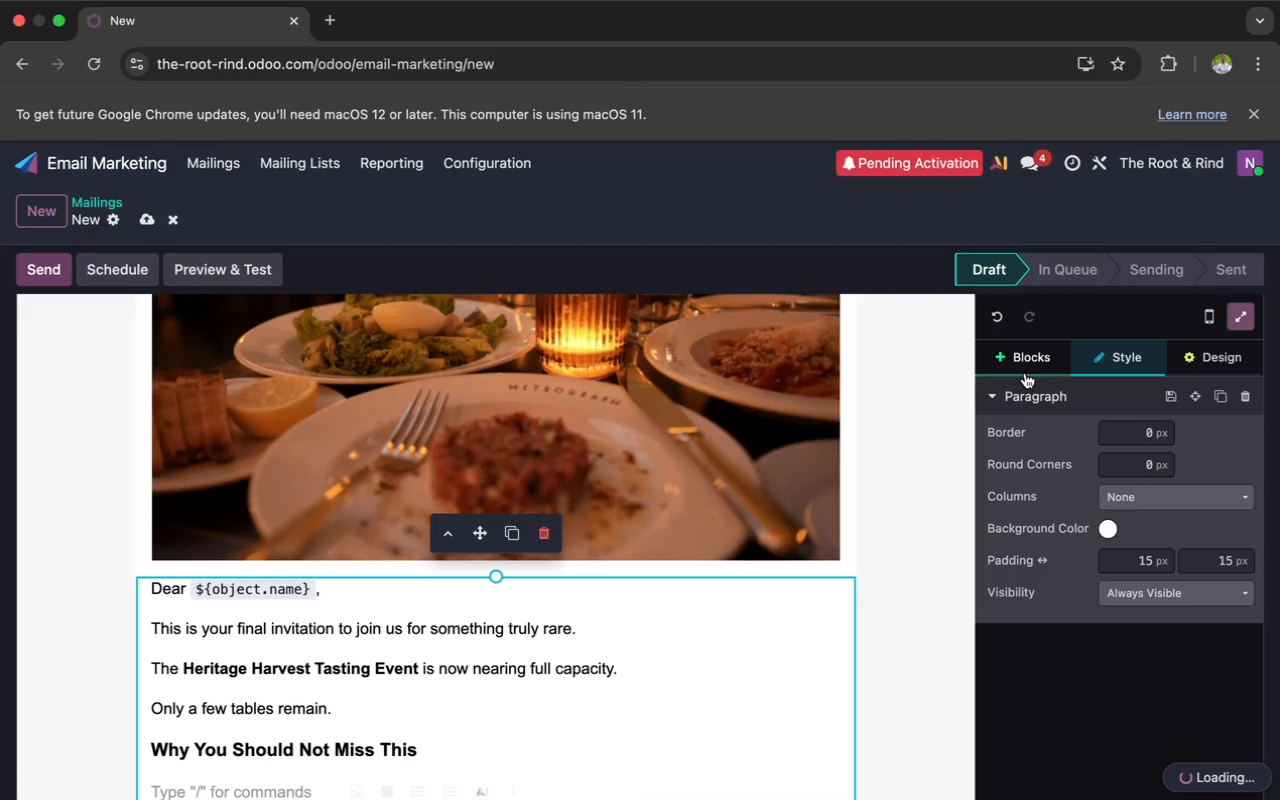 
wait(17.09)
 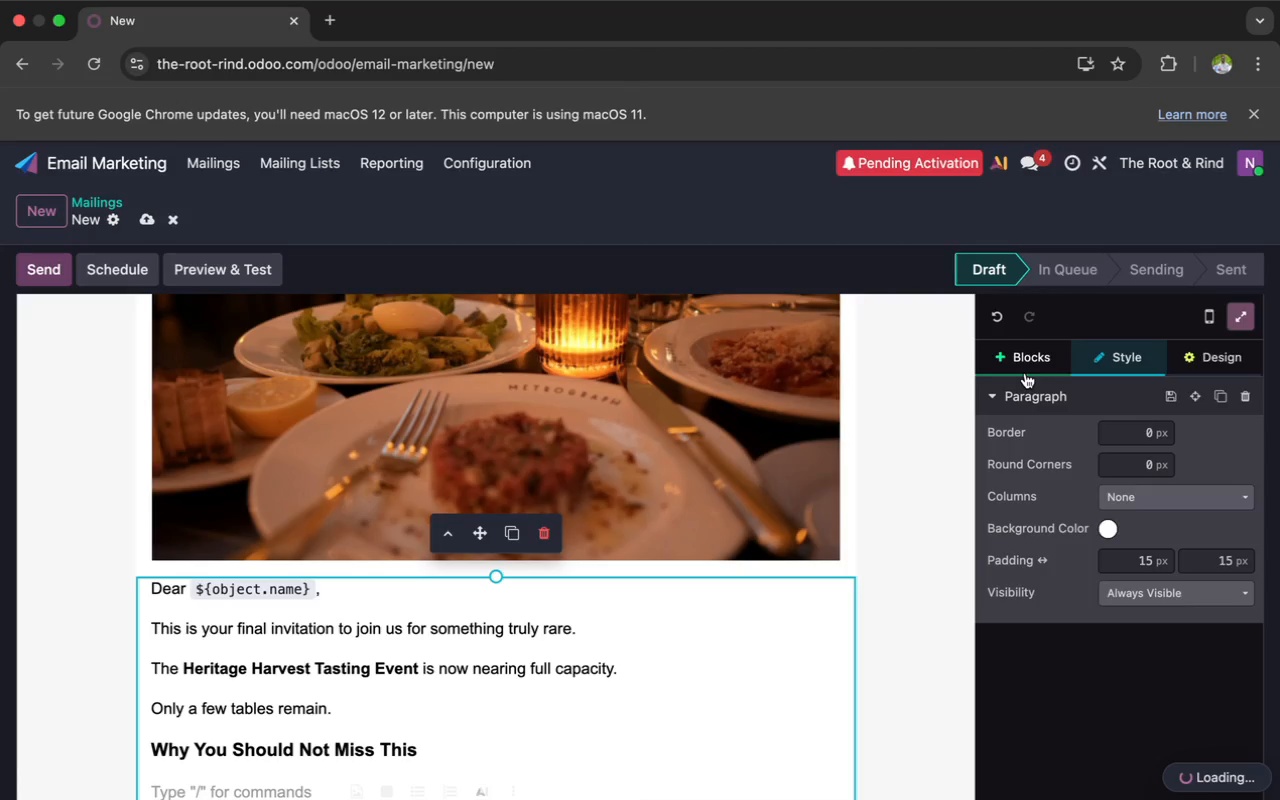 
key(Backspace)
 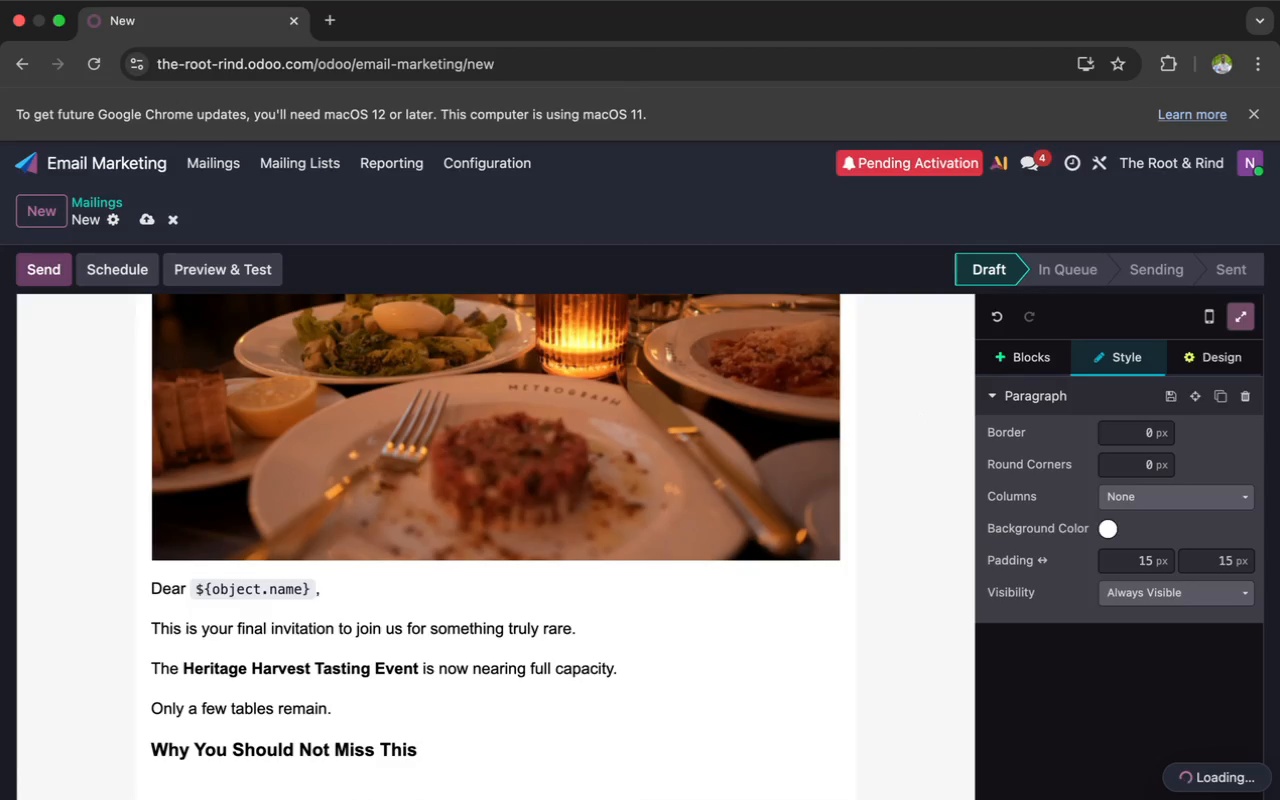 
key(Enter)
 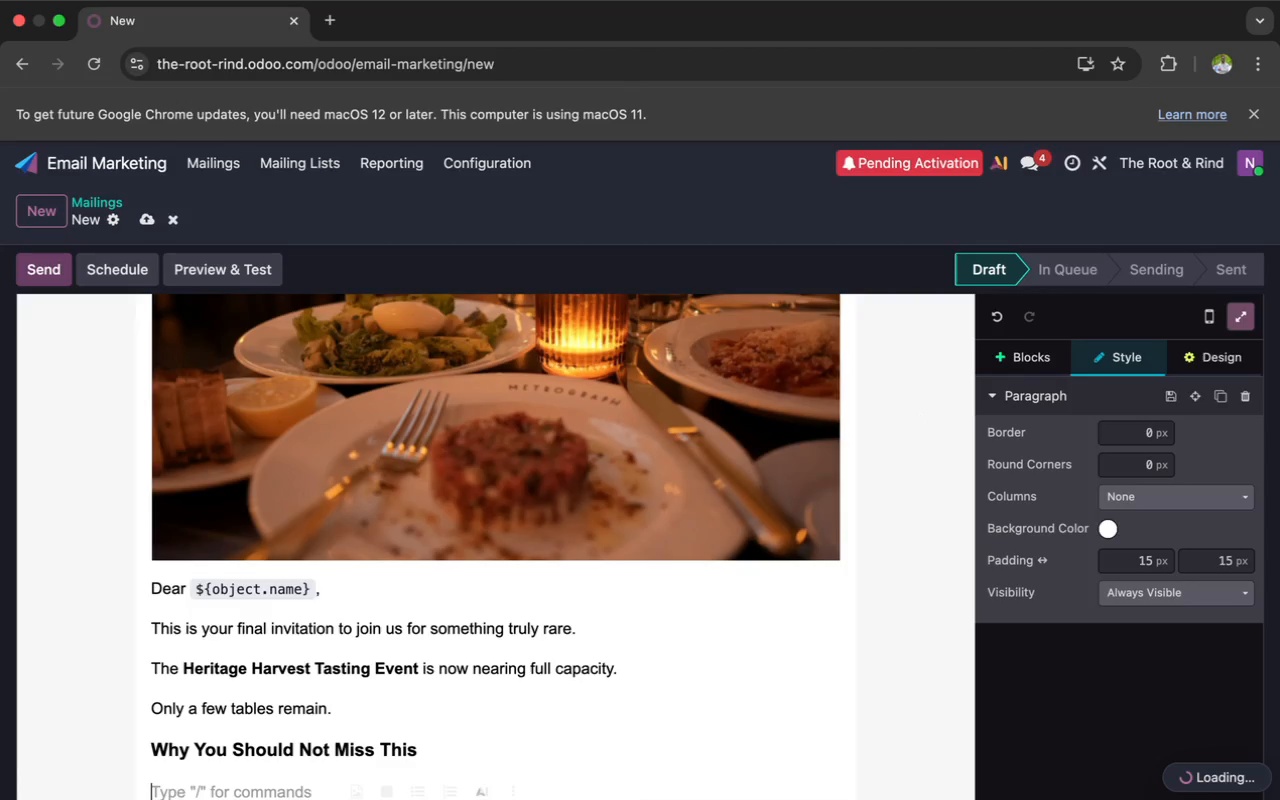 
type(Foe)
key(Backspace)
 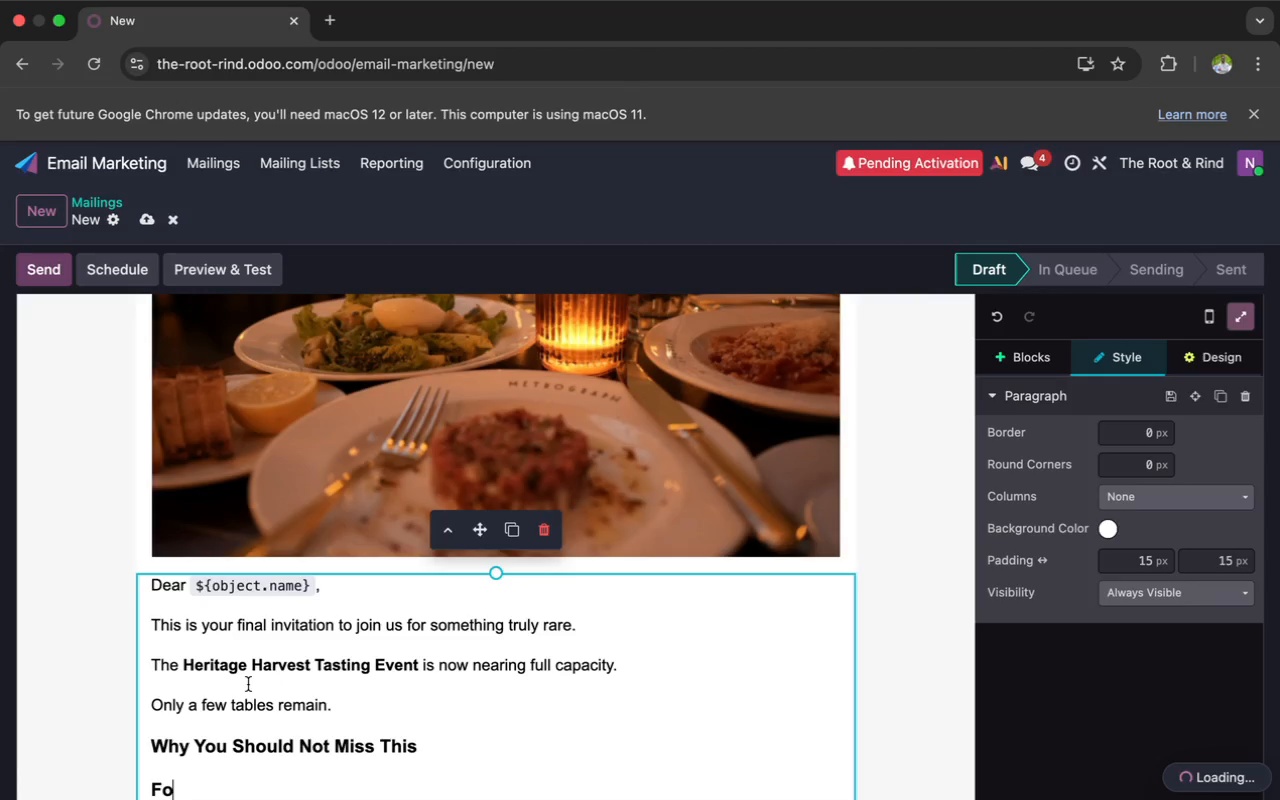 
left_click_drag(start_coordinate=[179, 785], to_coordinate=[136, 785])
 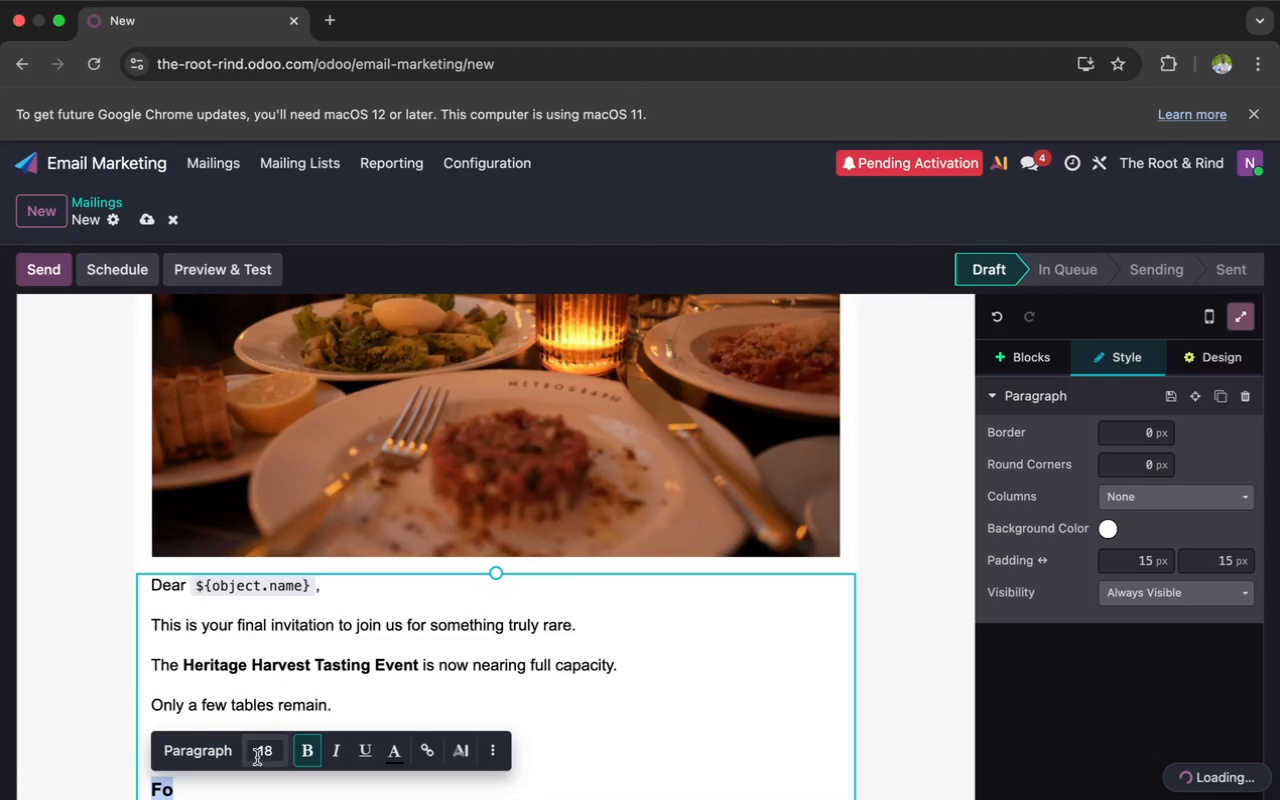 
left_click([310, 752])
 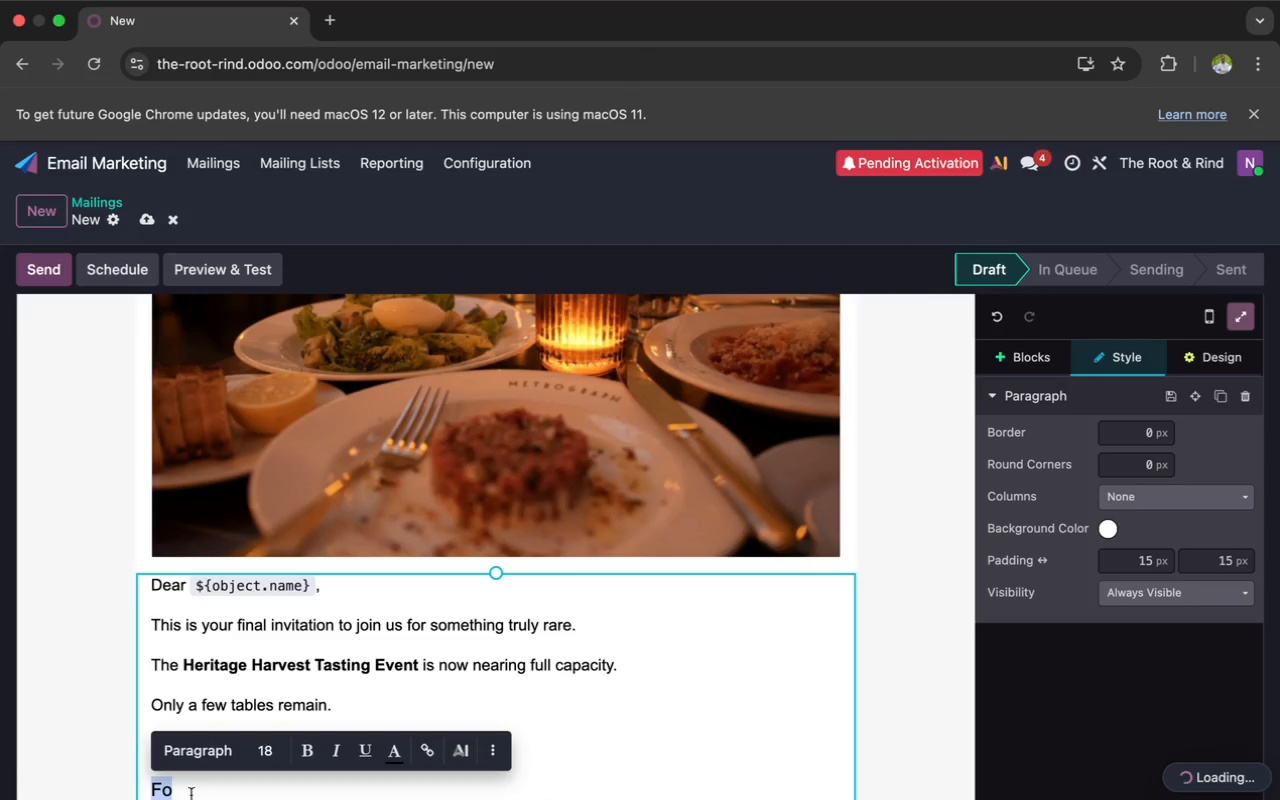 
left_click([188, 791])
 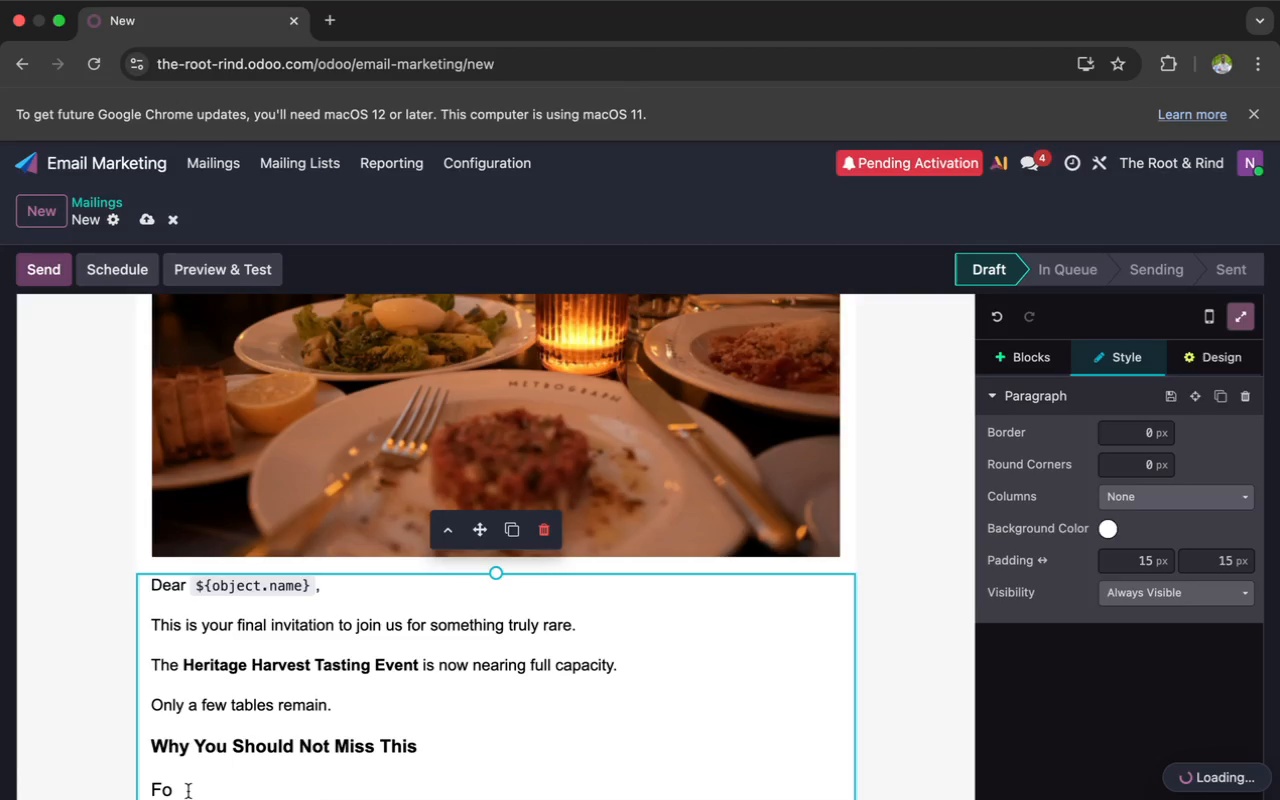 
wait(5.19)
 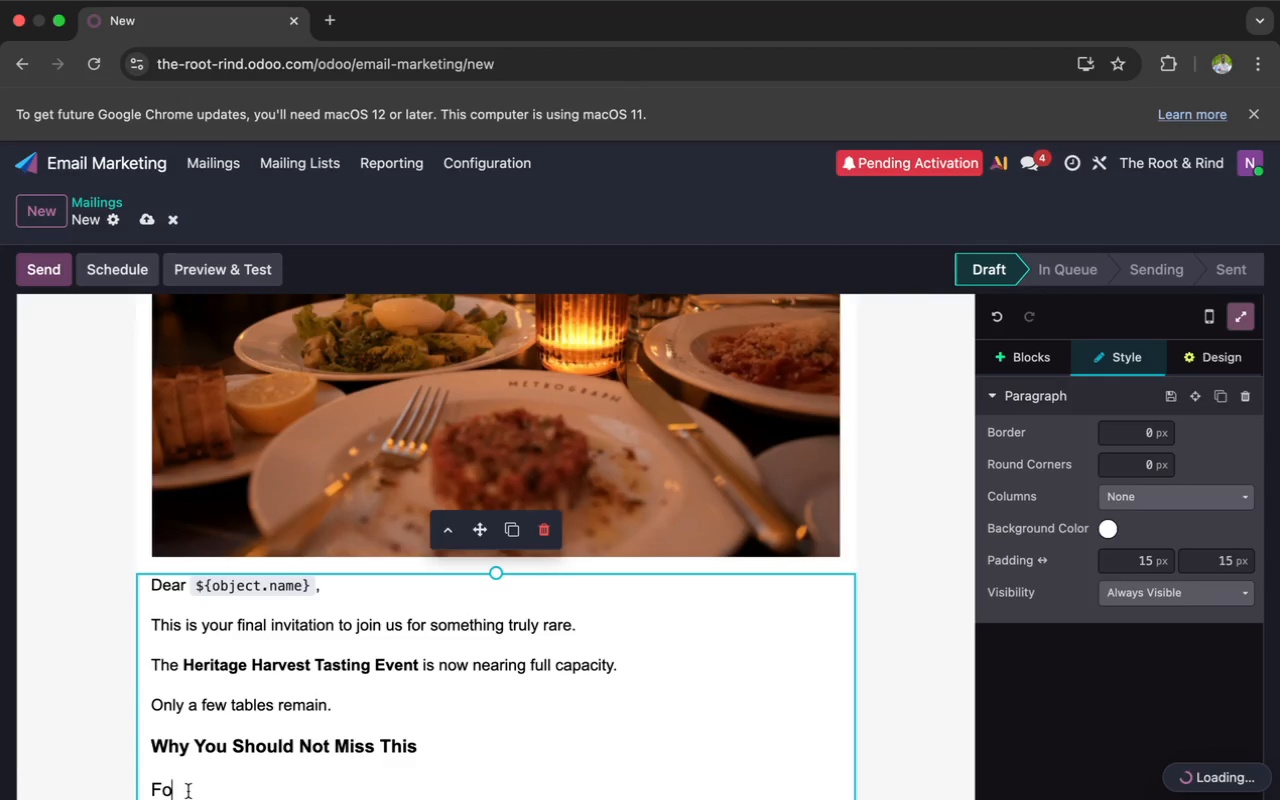 
type(r guests who appre)
 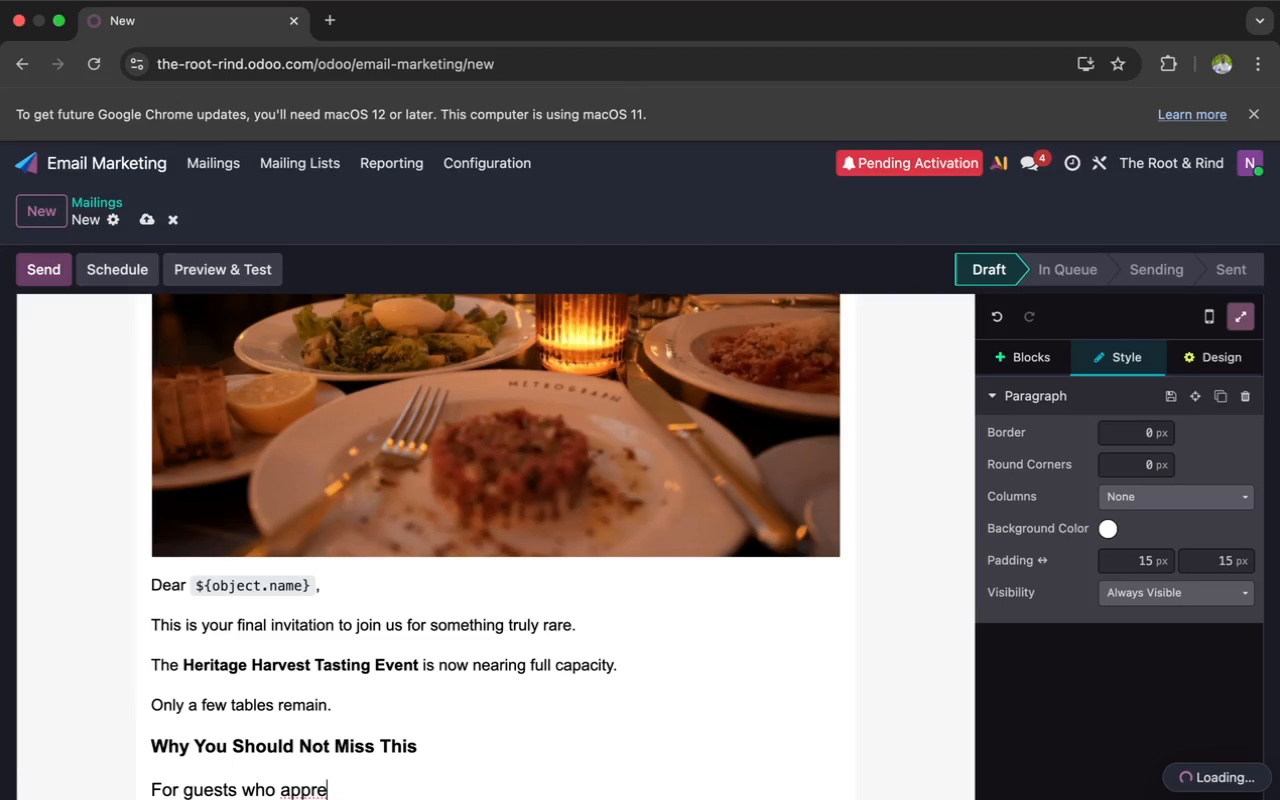 
wait(8.21)
 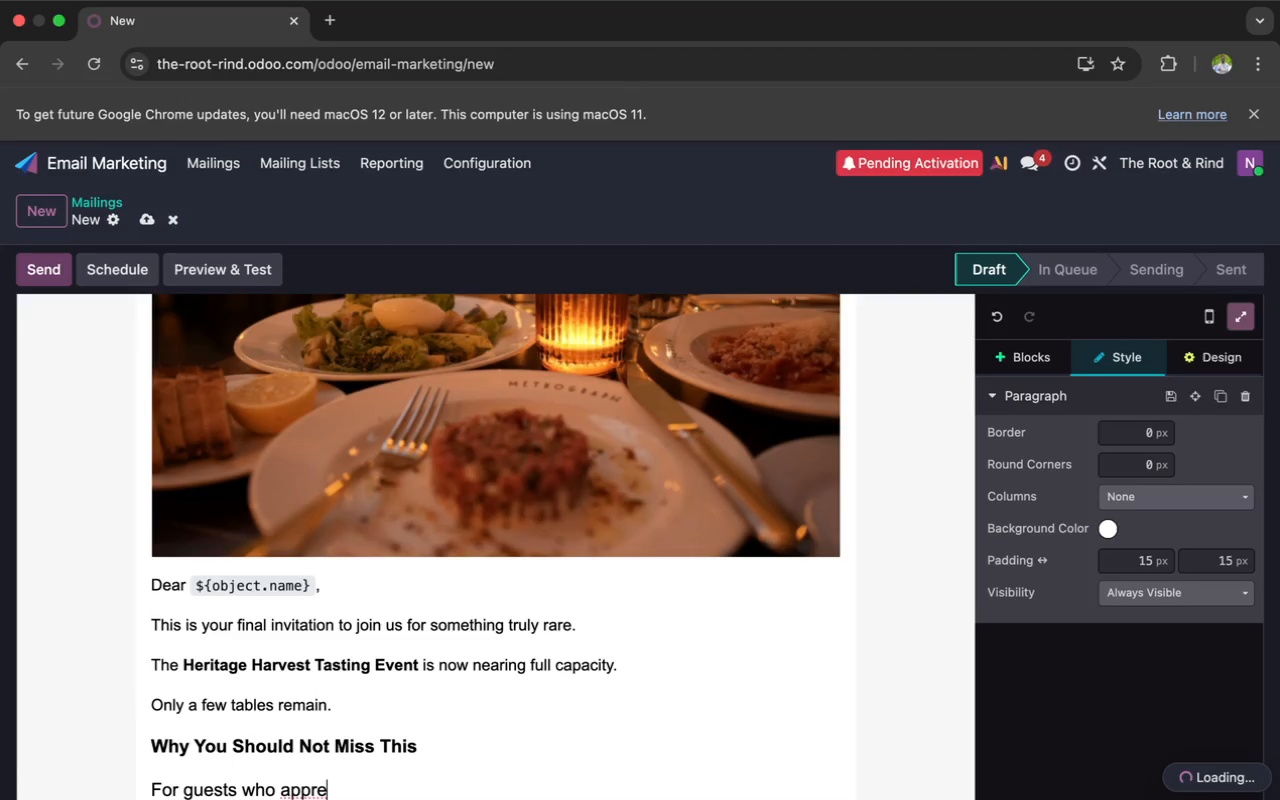 
type(ciate ${)
 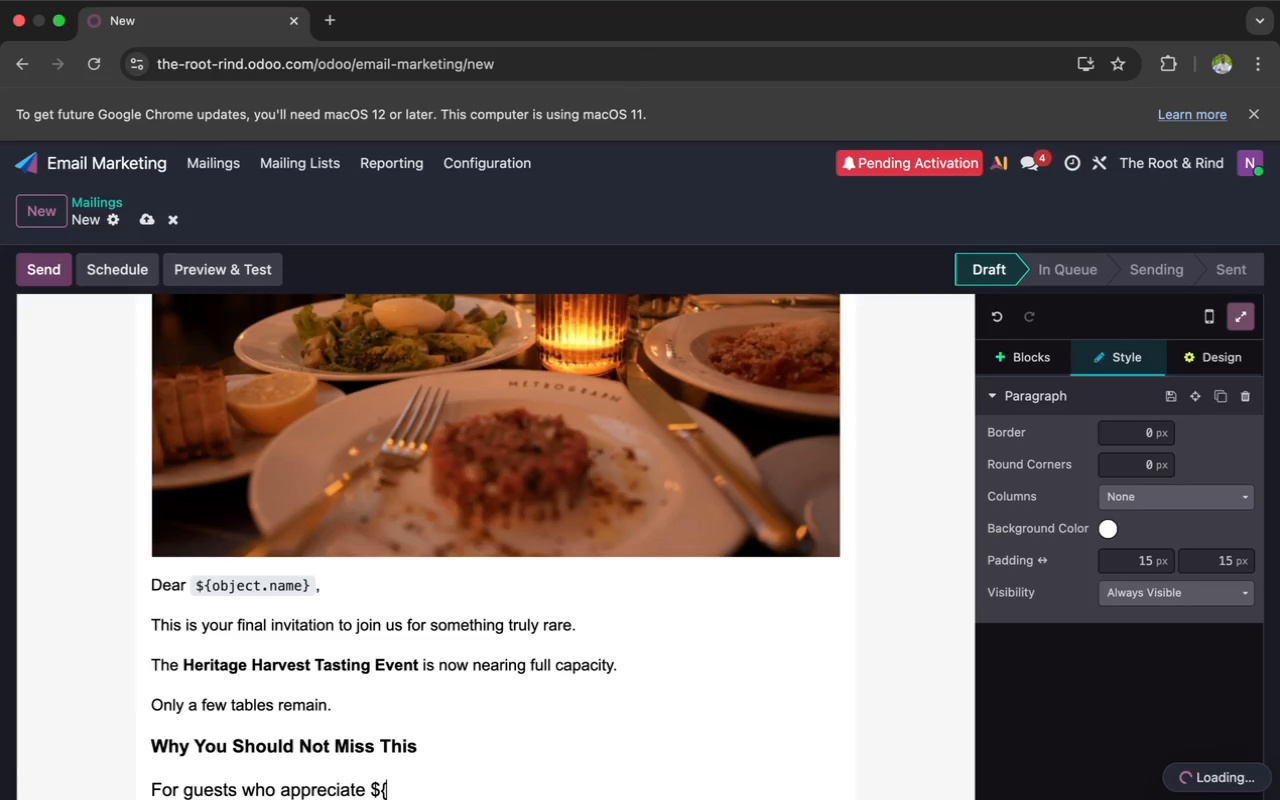 
type(objeect)
 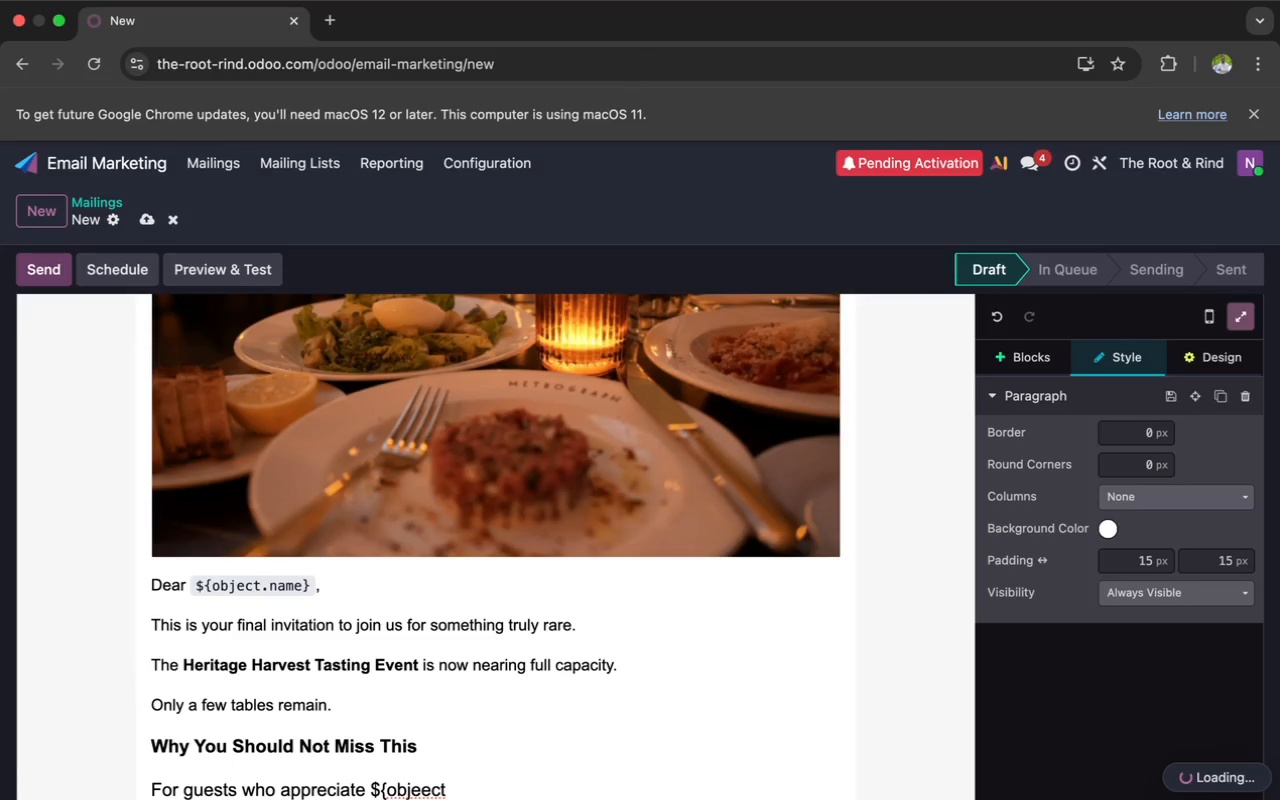 
key(ArrowLeft)
 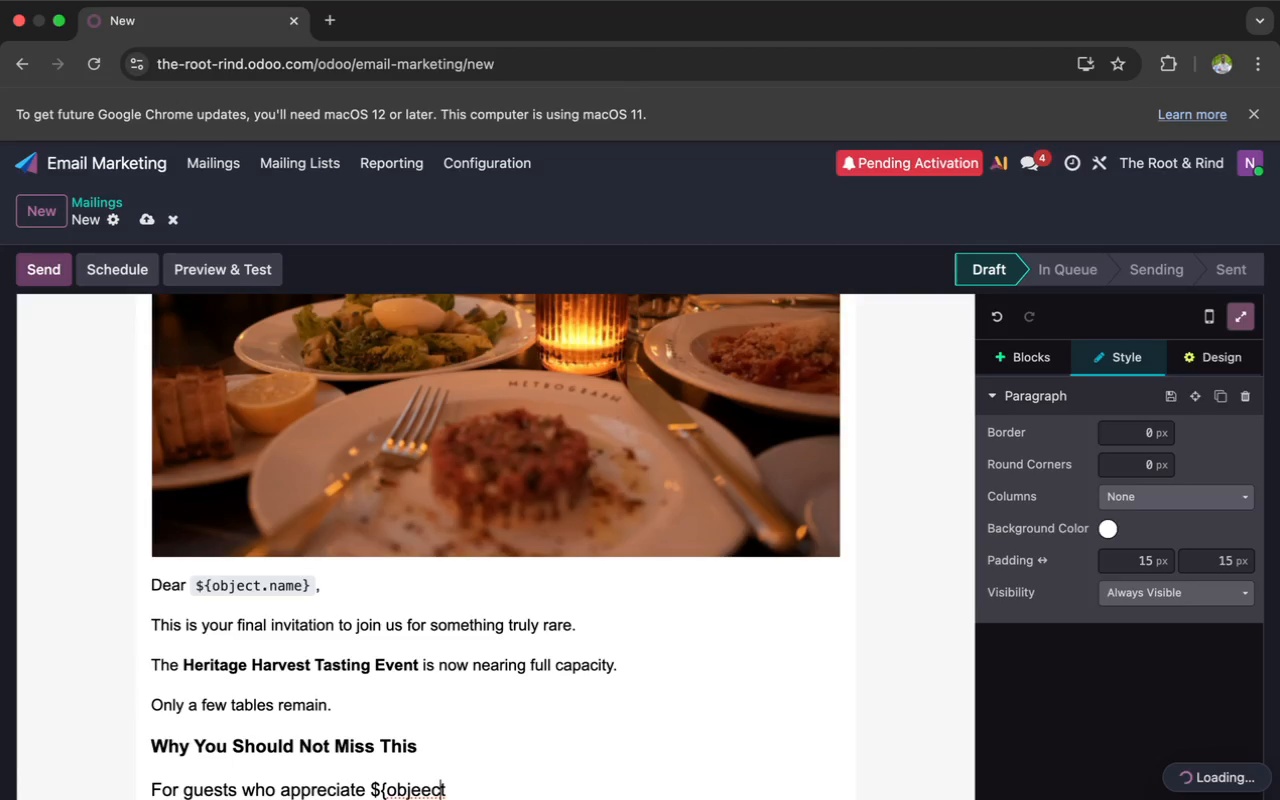 
key(ArrowLeft)
 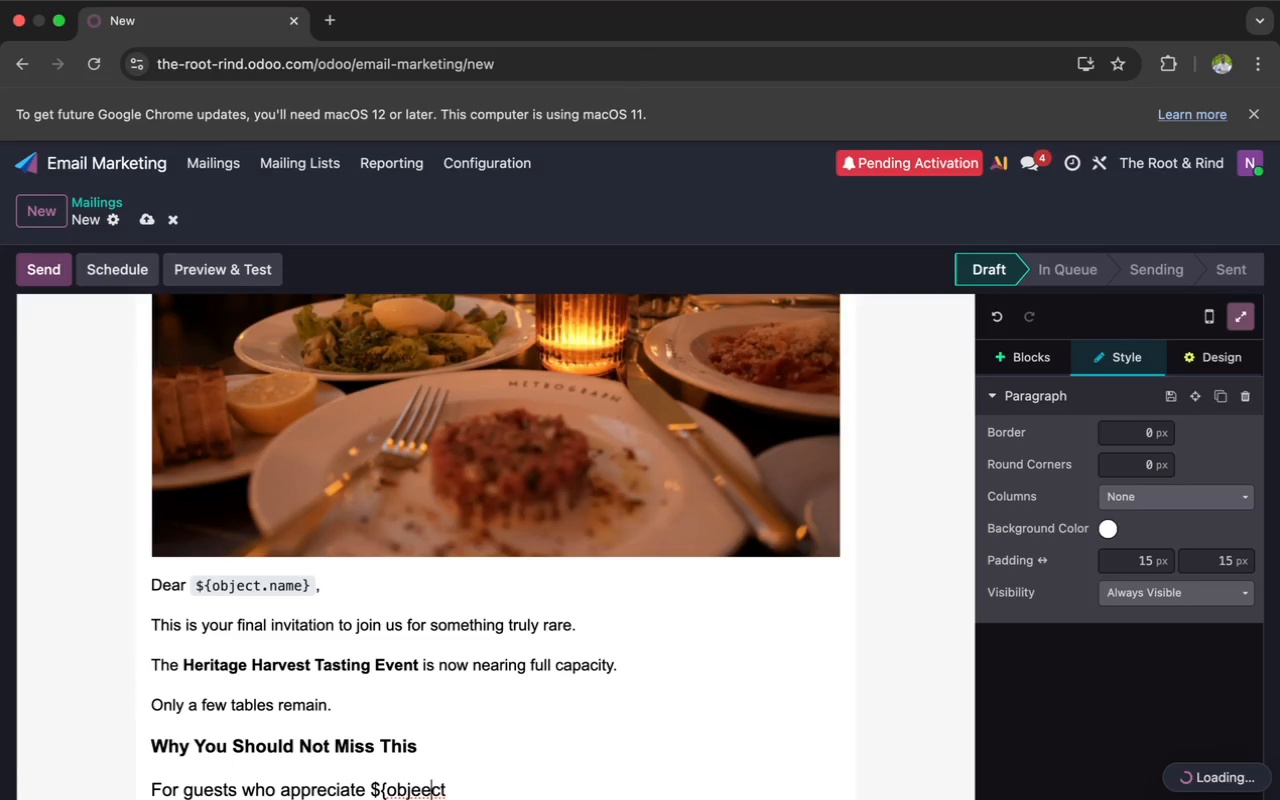 
key(ArrowLeft)
 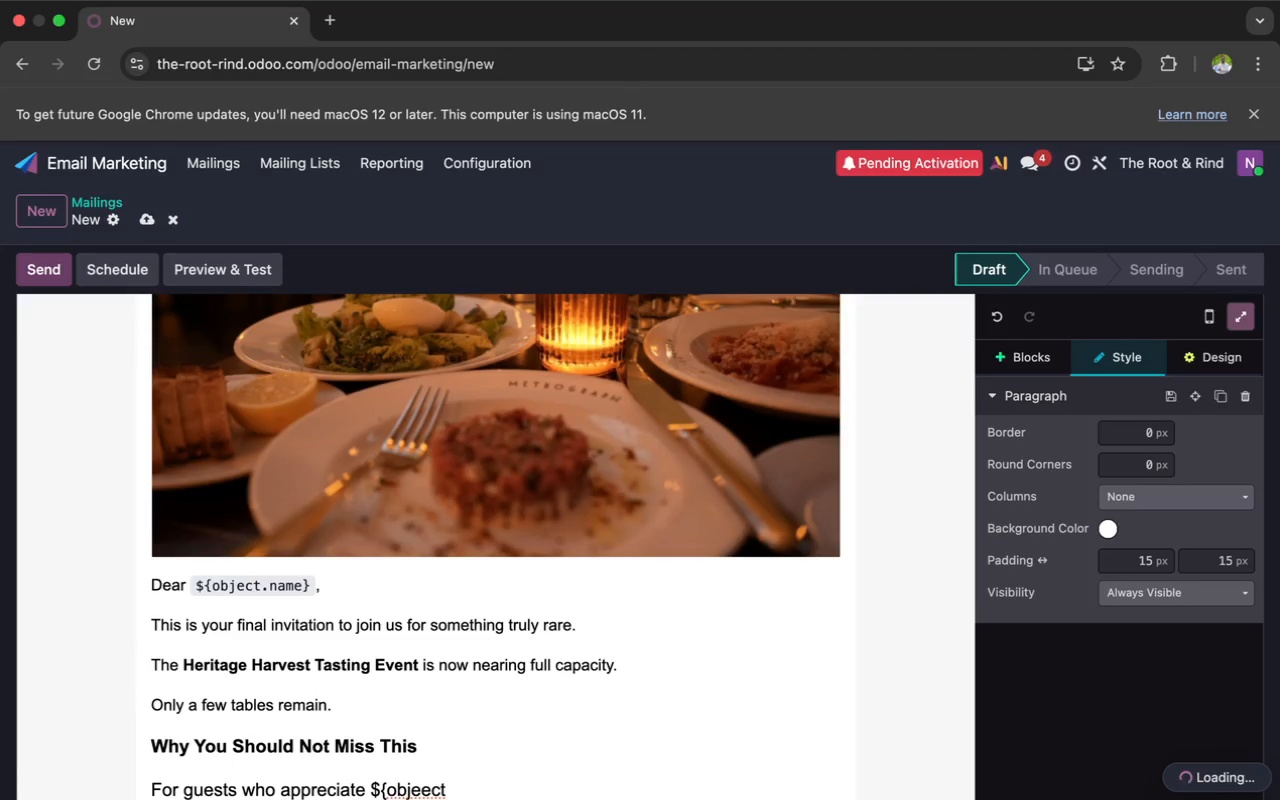 
key(Backspace)
 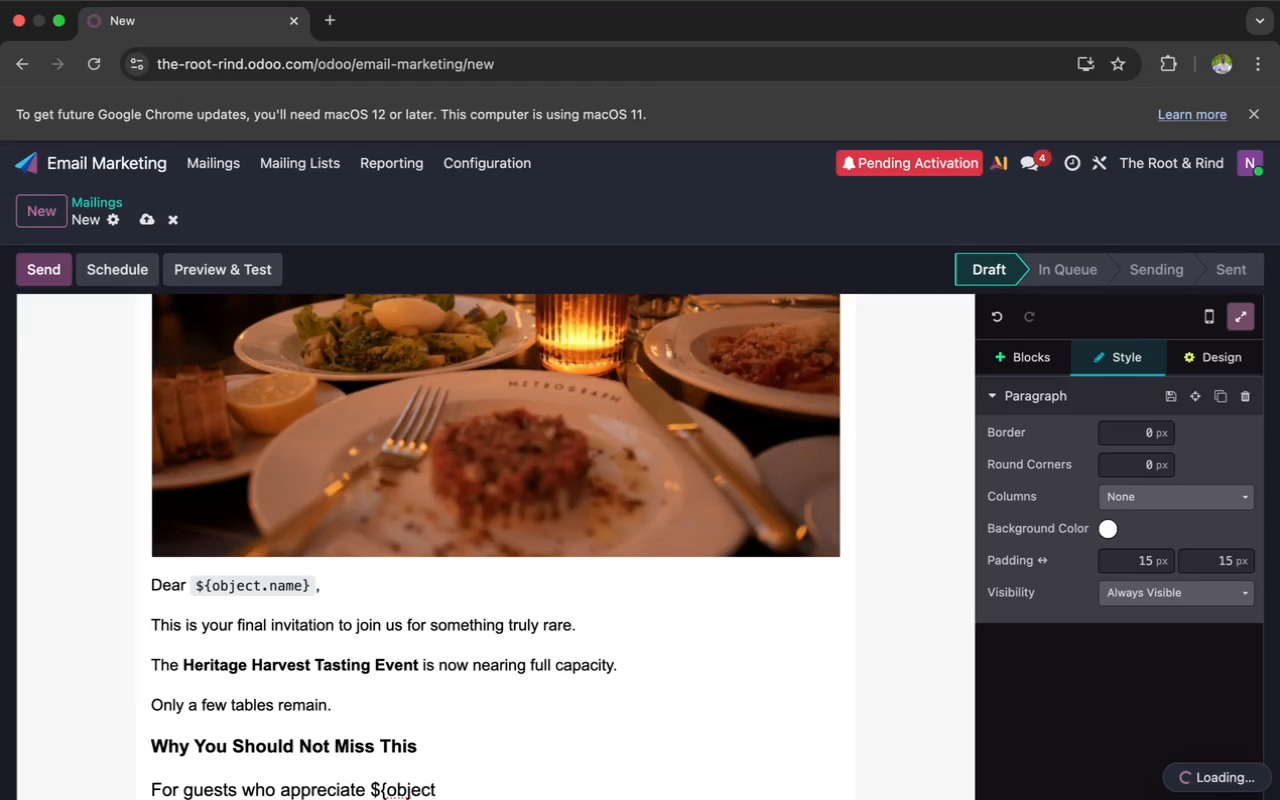 
key(C)
 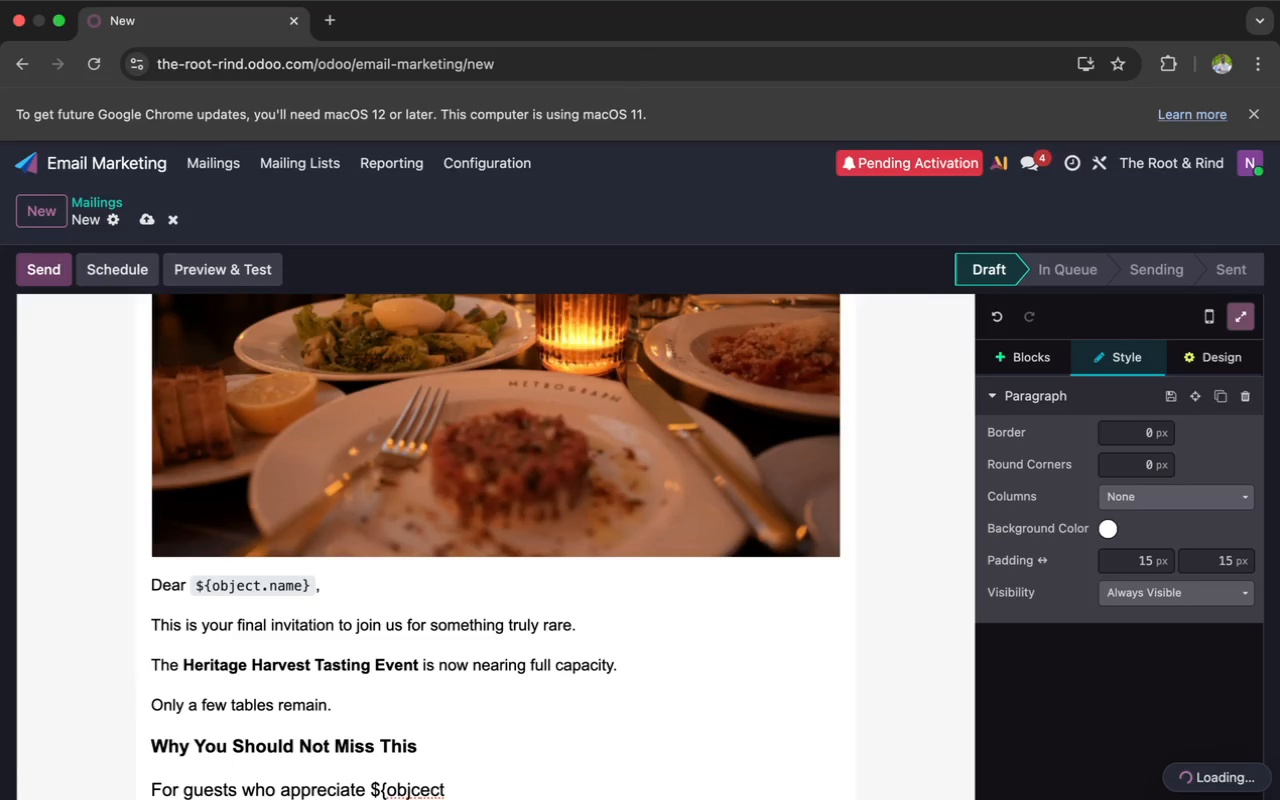 
wait(5.18)
 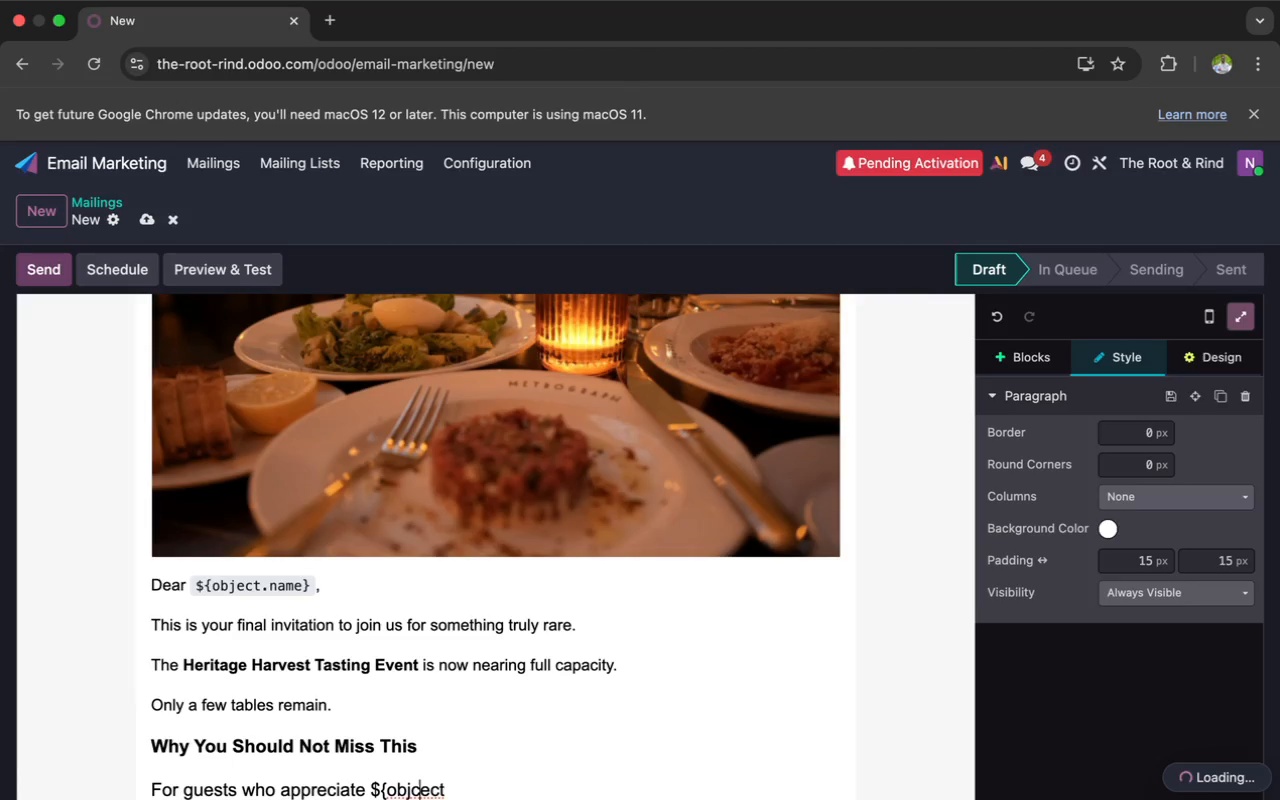 
key(Backspace)
 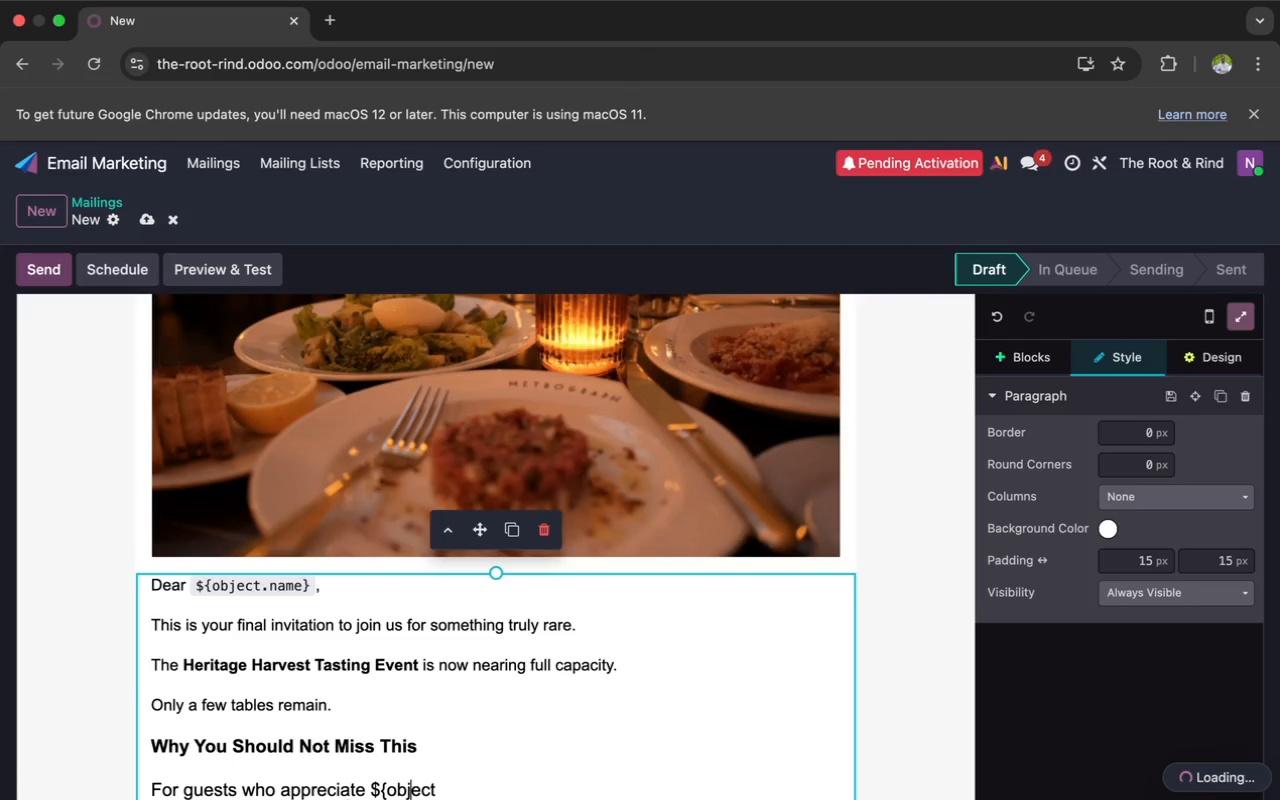 
left_click([443, 787])
 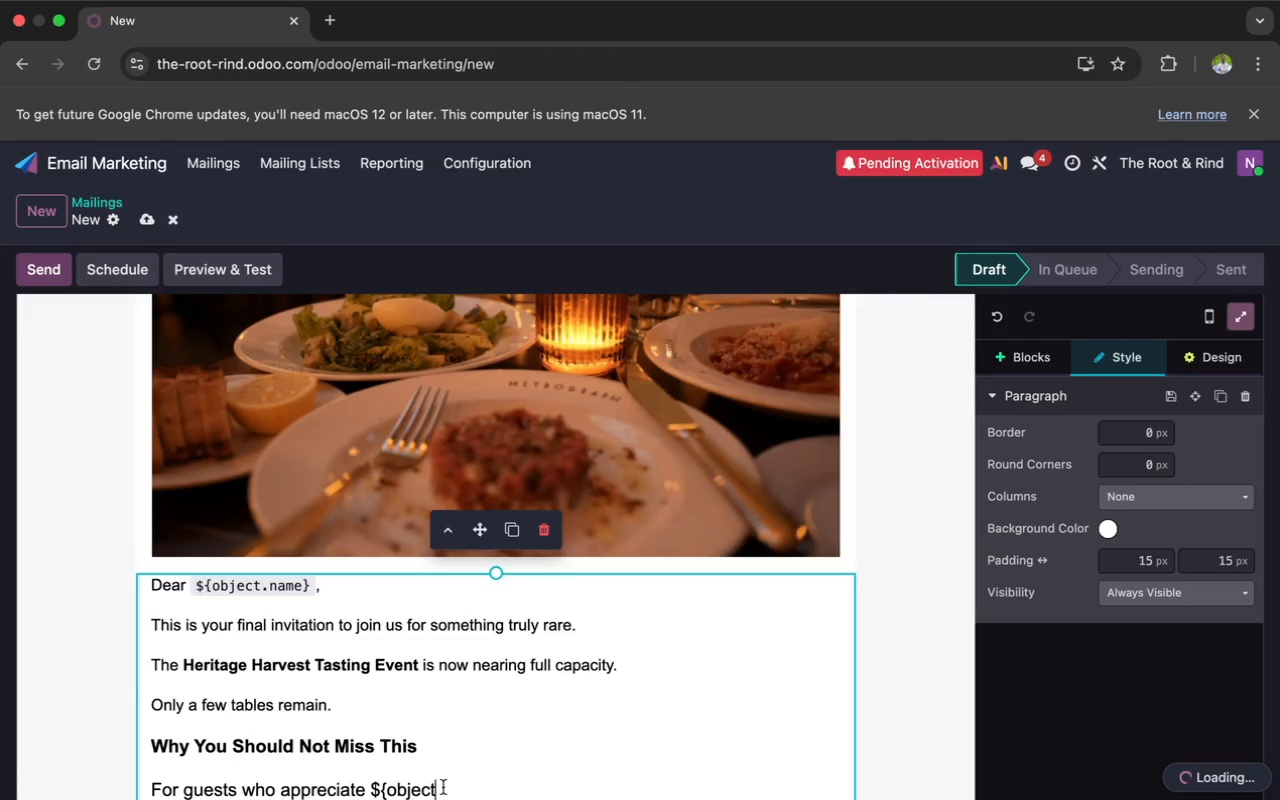 
type(.x_favorite_dish_category})
 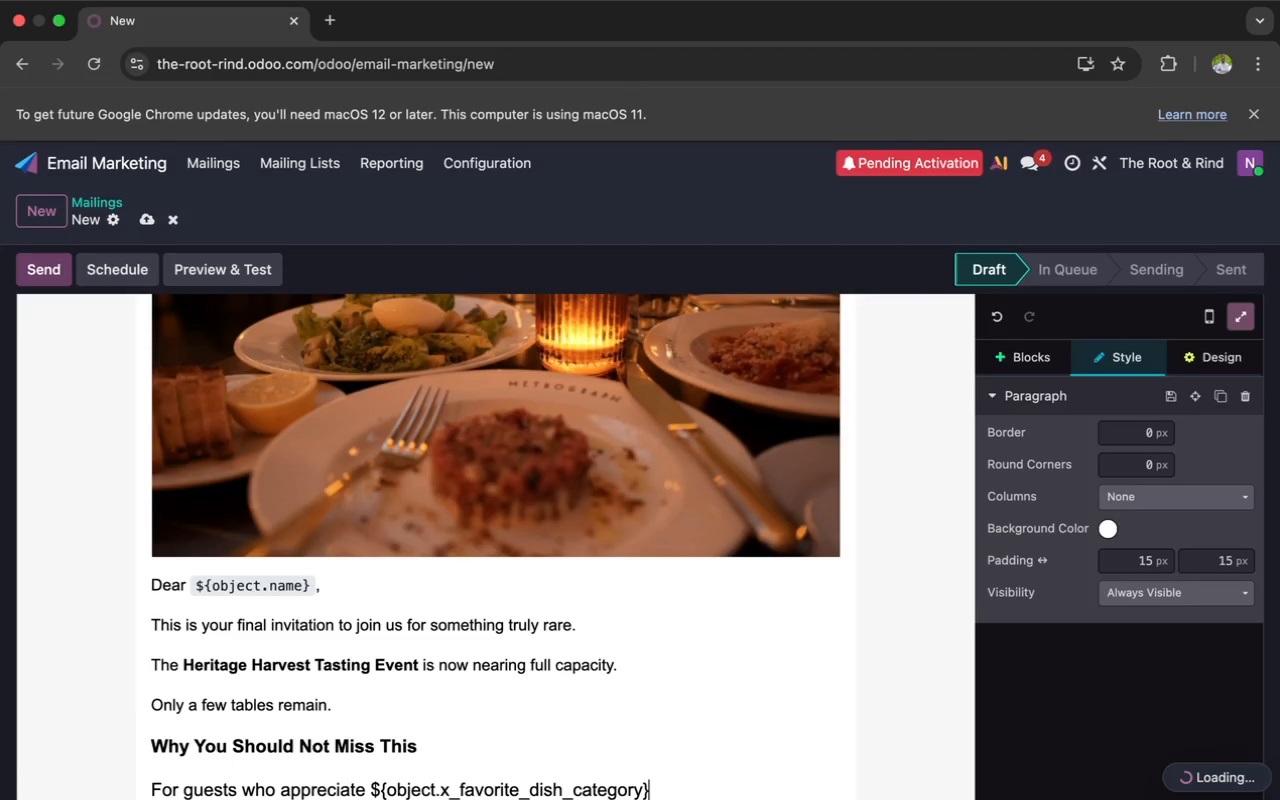 
scroll: coordinate [254, 682], scroll_direction: down, amount: 4.0
 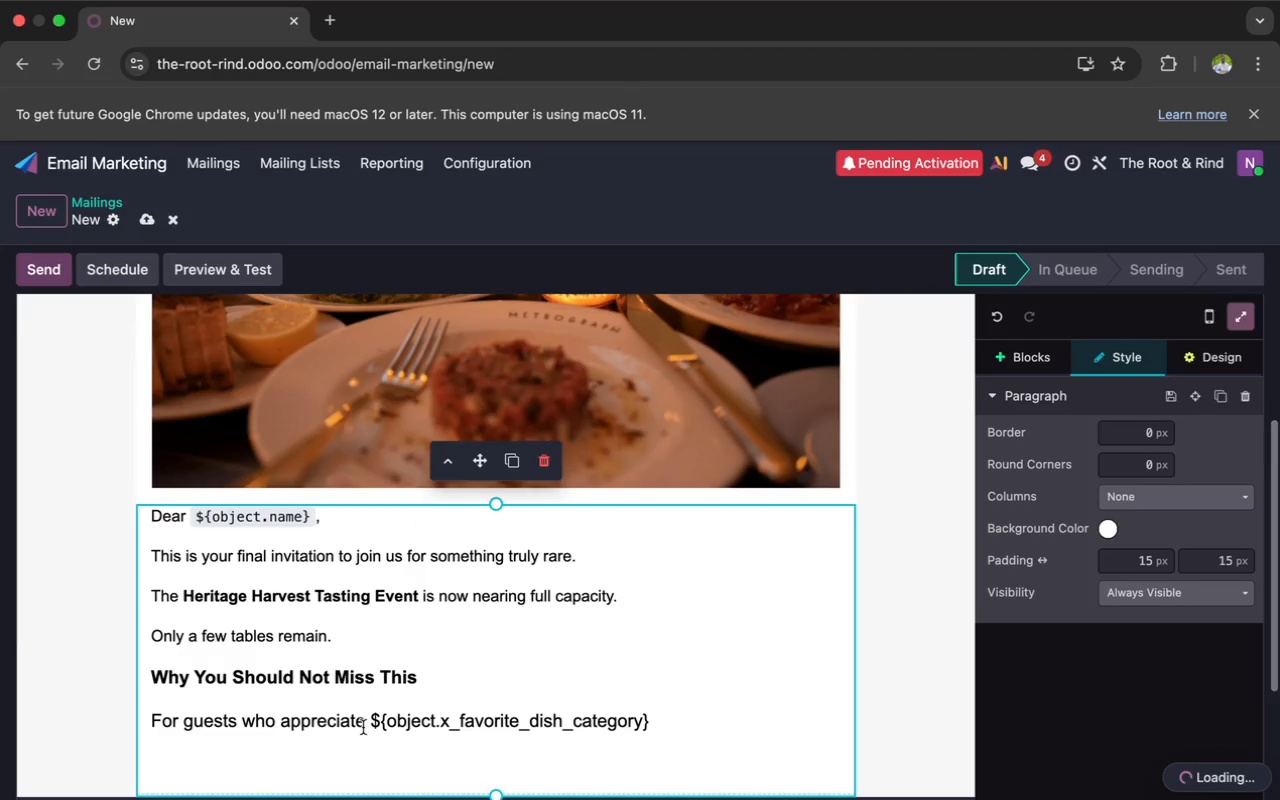 
left_click([369, 718])
 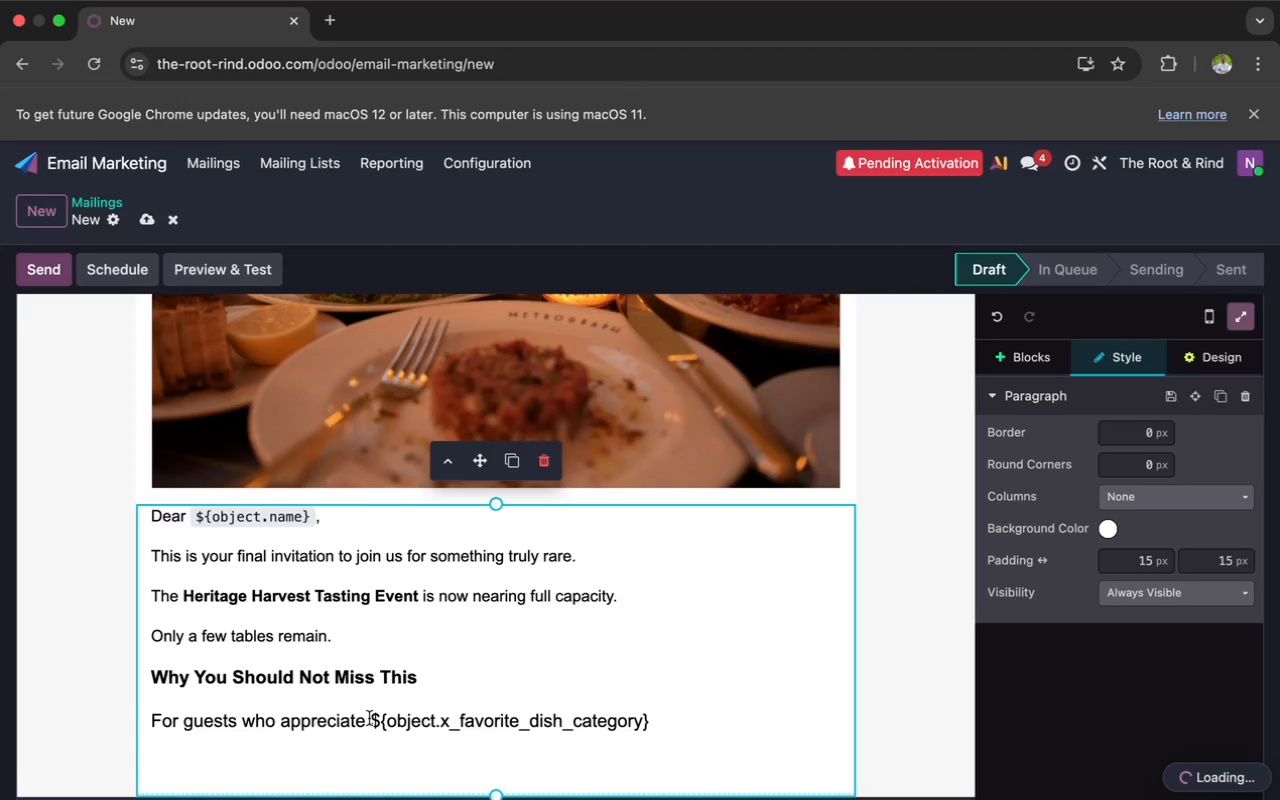 
key(Backquote)
 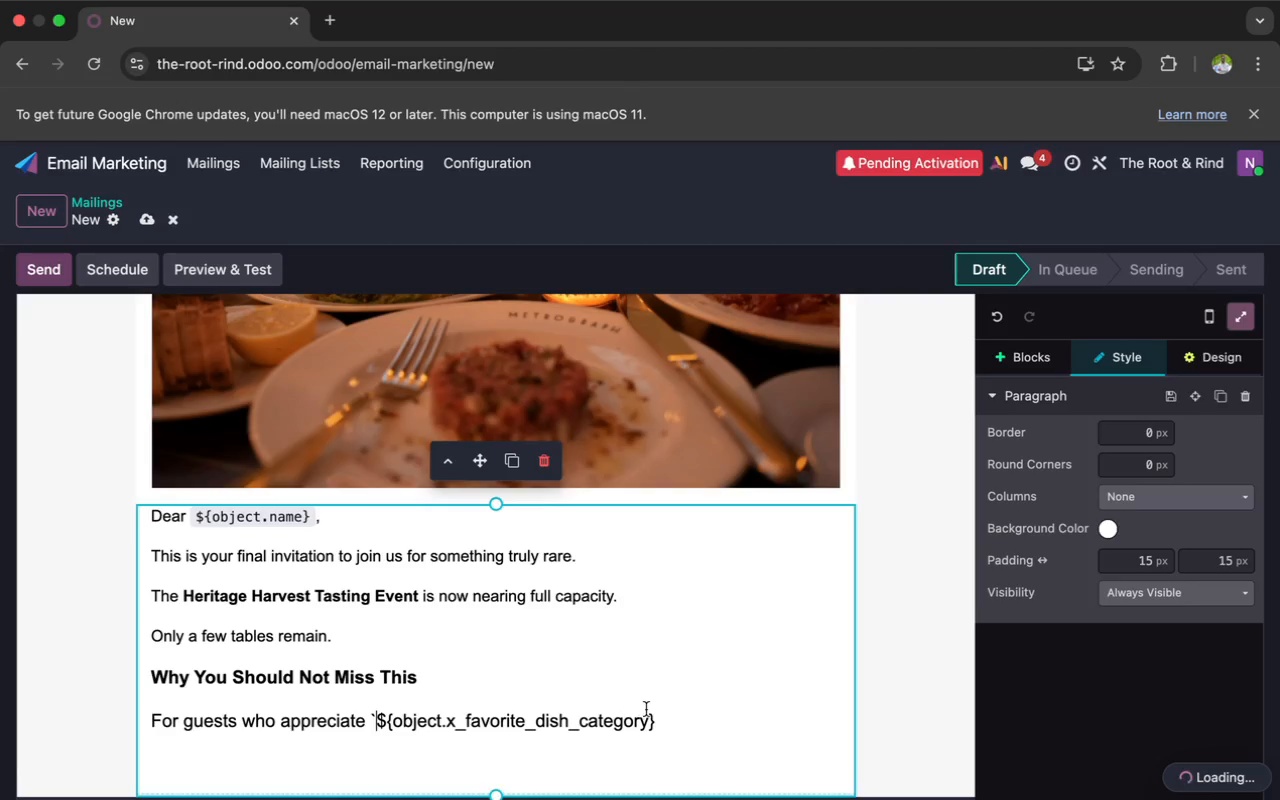 
left_click([656, 714])
 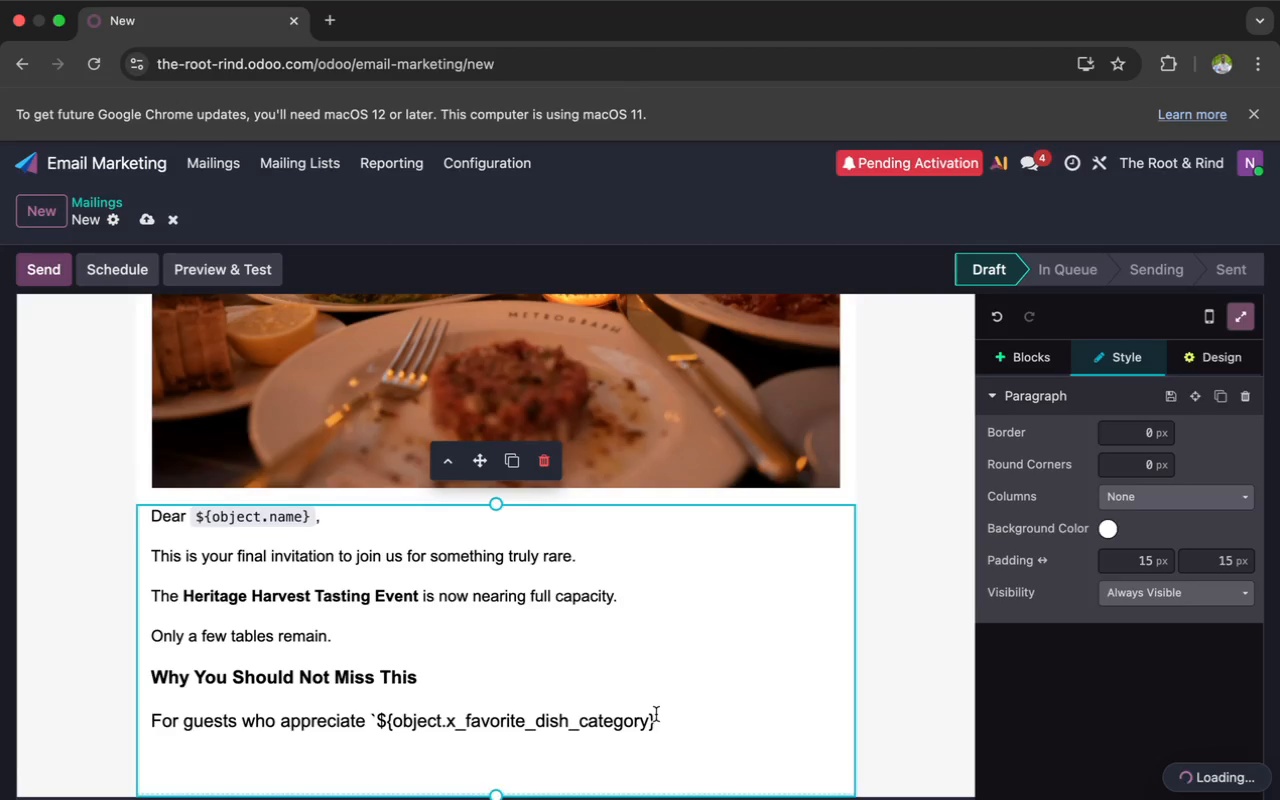 
key(Backquote)
 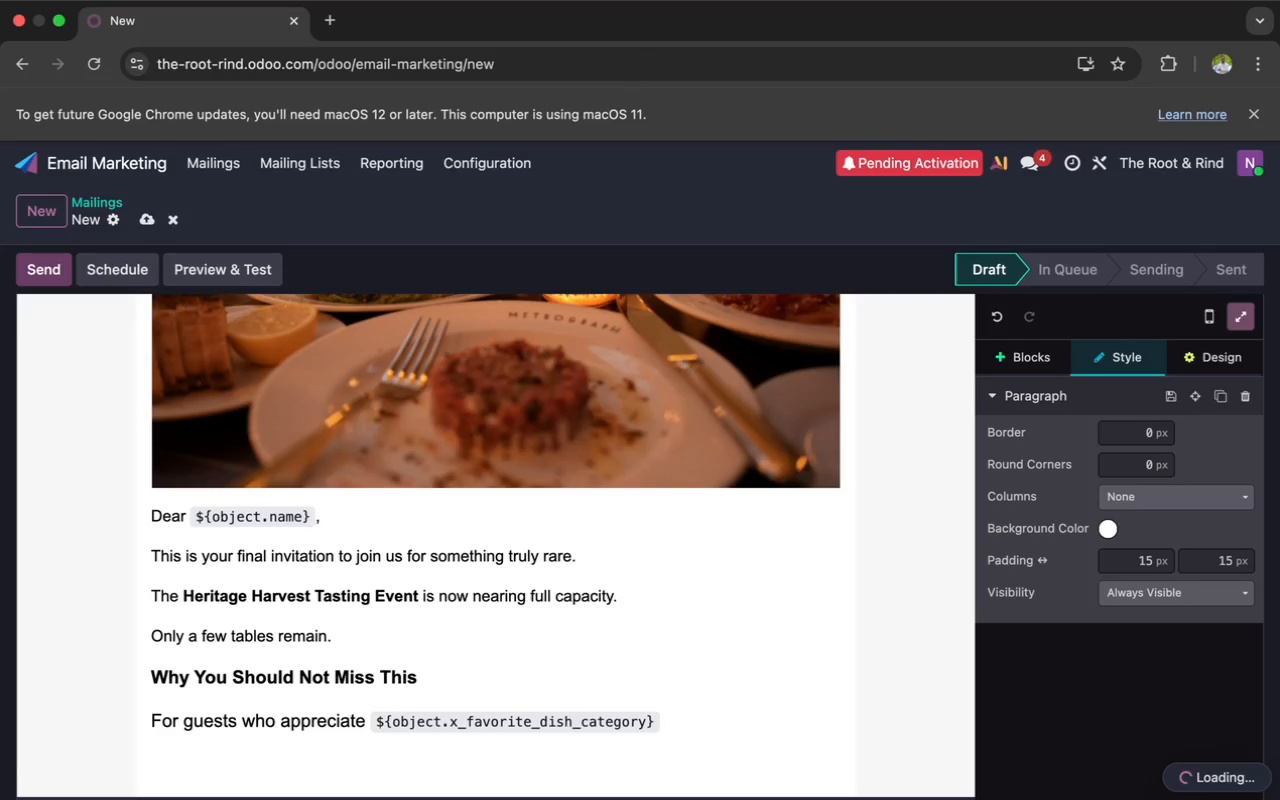 
key(Comma)
 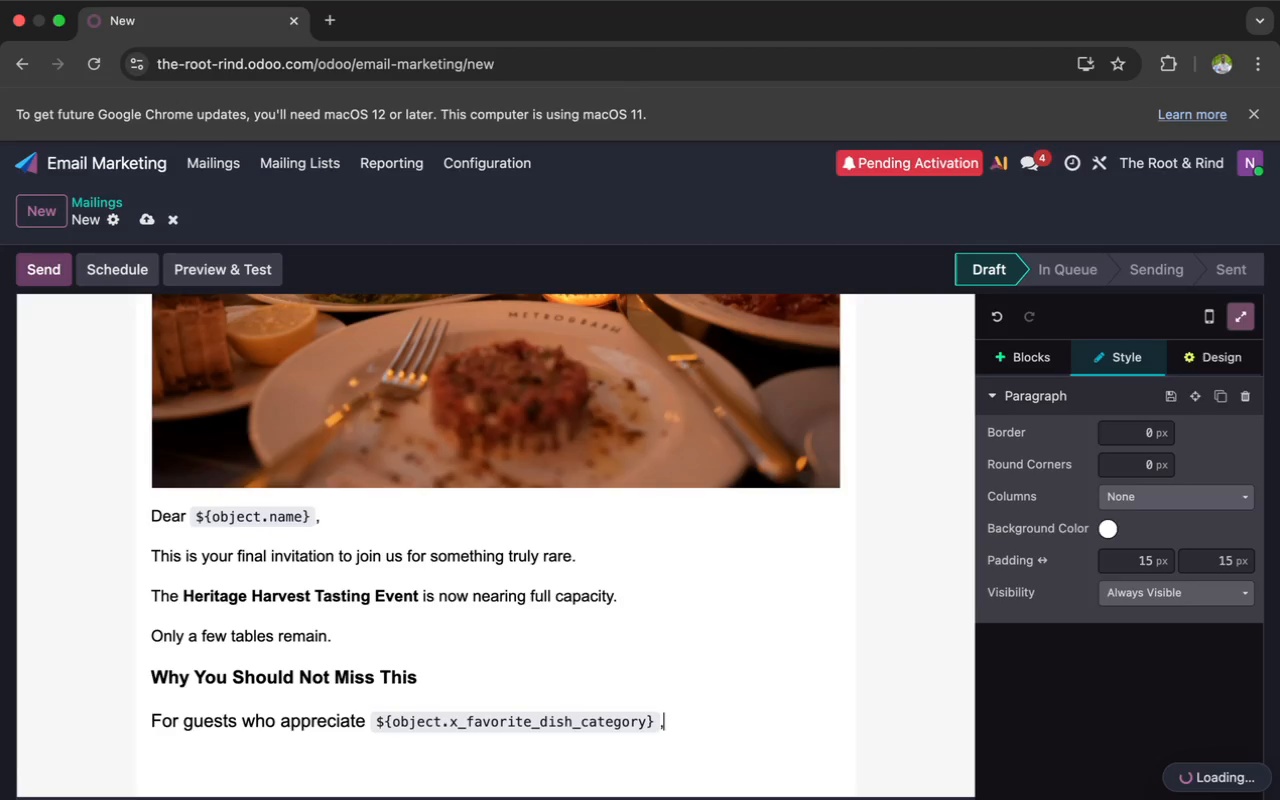 
key(Space)
 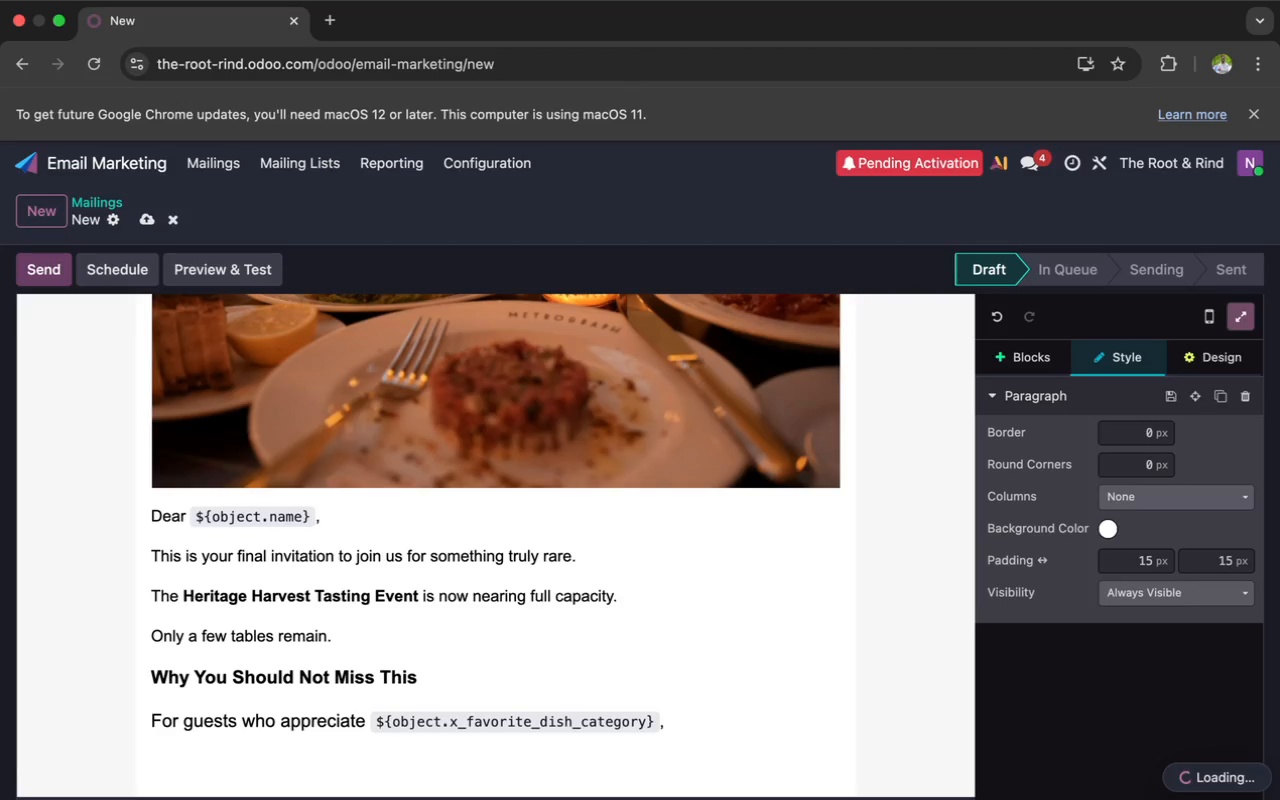 
type(cuisine)
 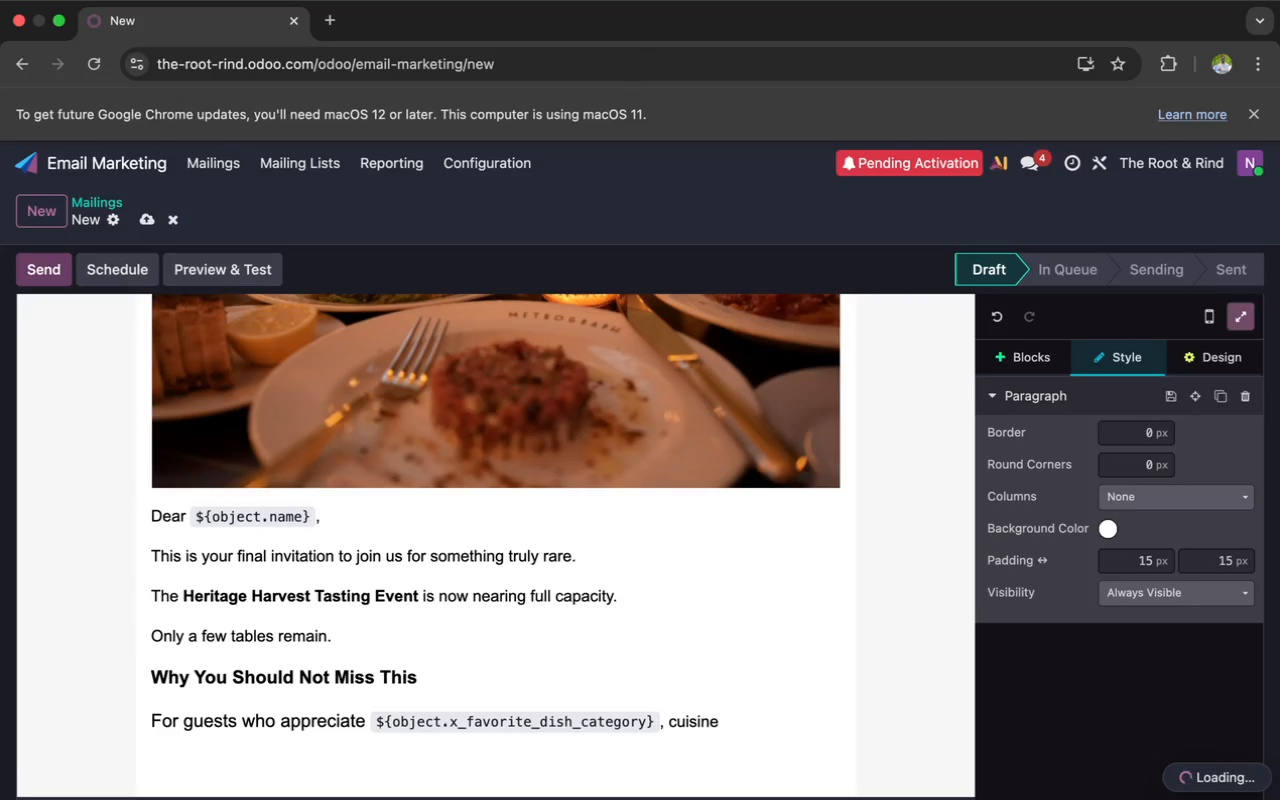 
type( this )
 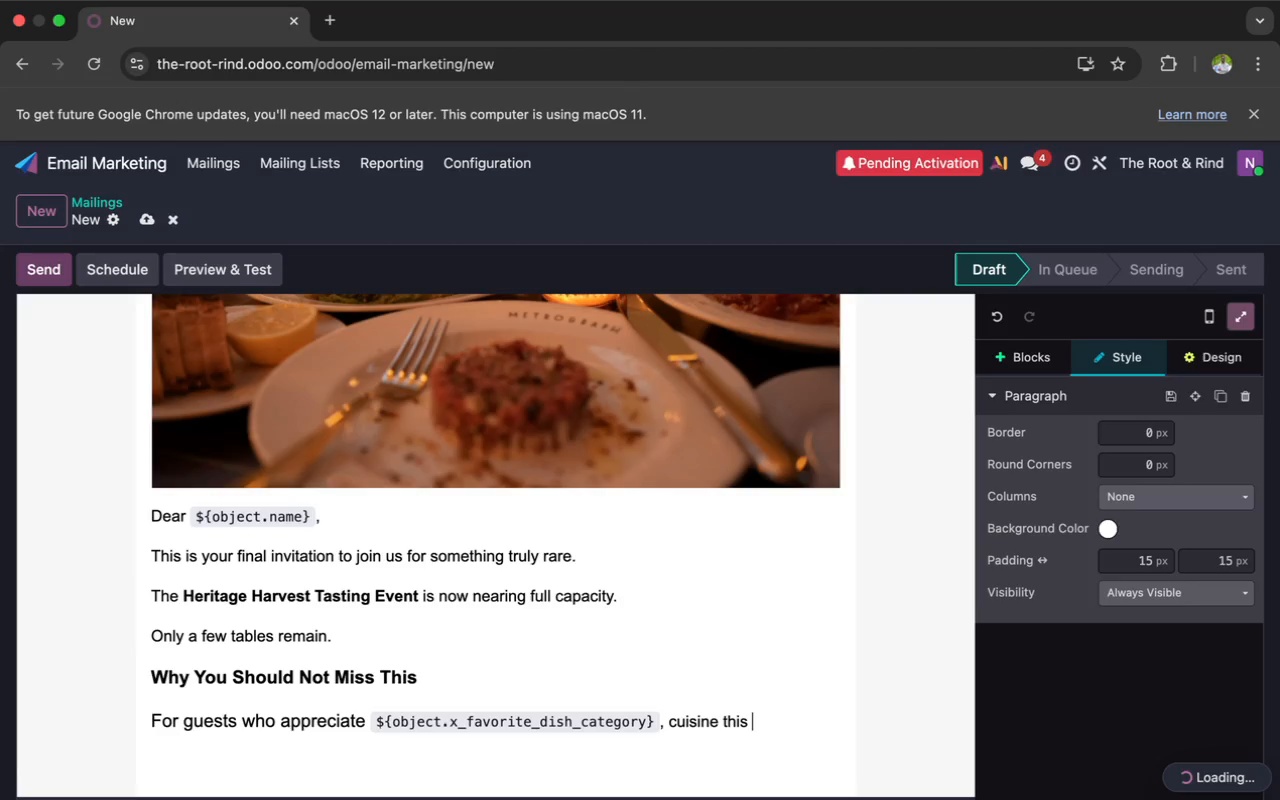 
wait(5.48)
 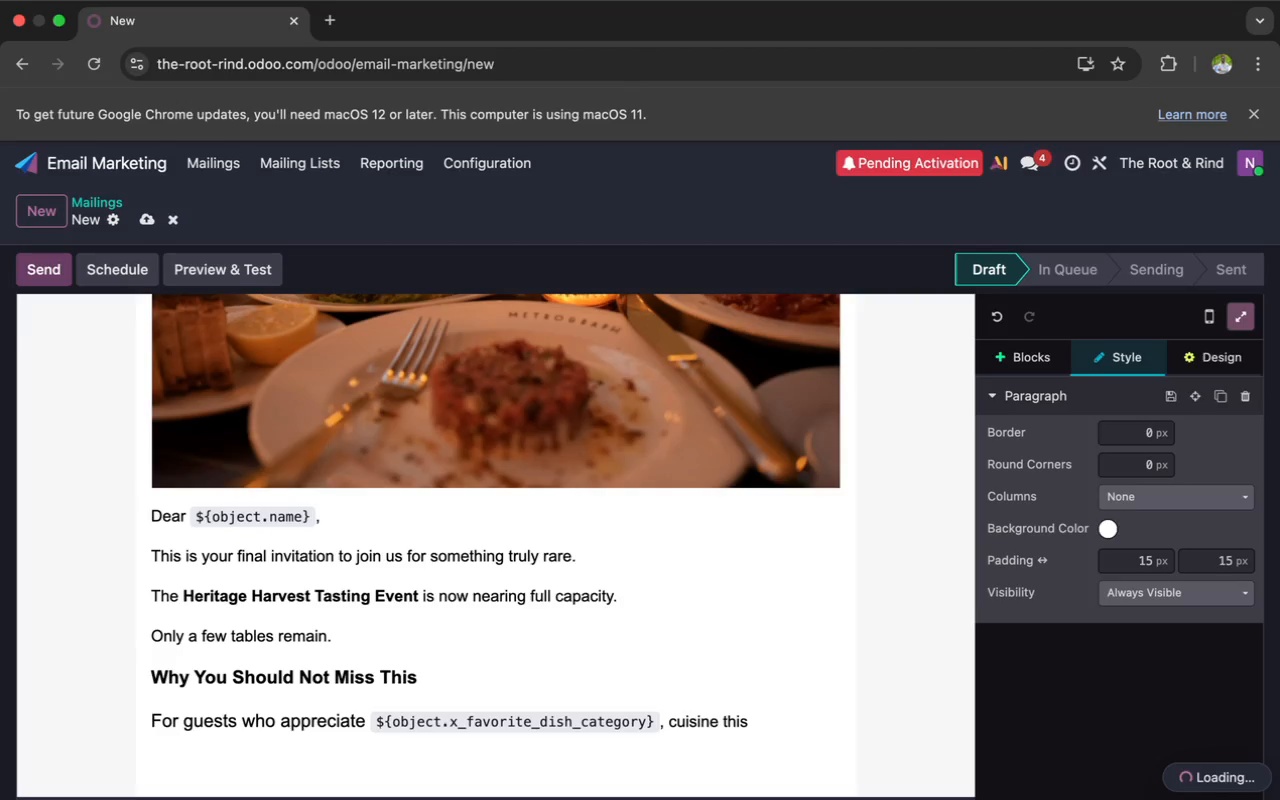 
type(experience offers)
 